 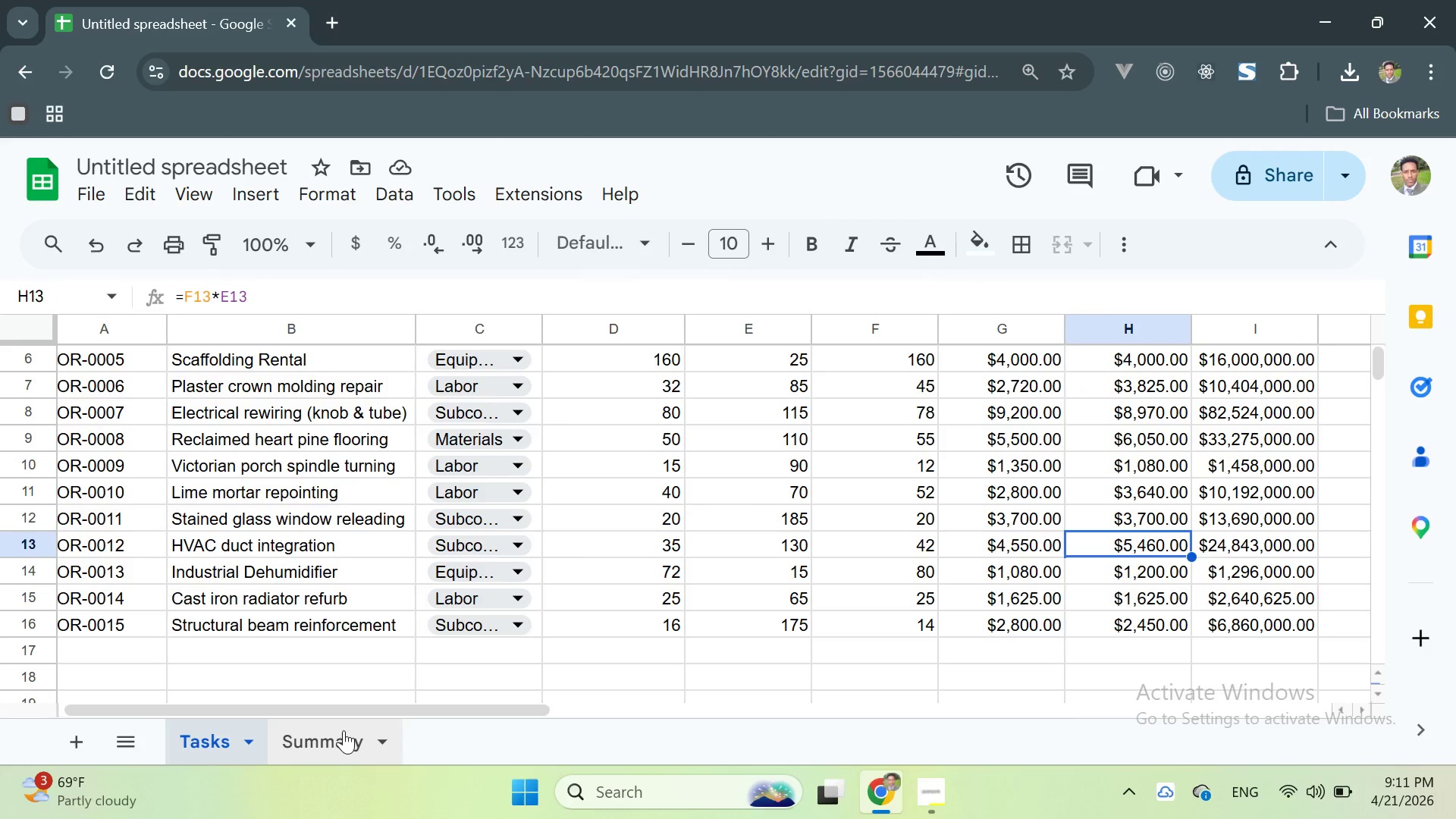 
left_click([344, 730])
 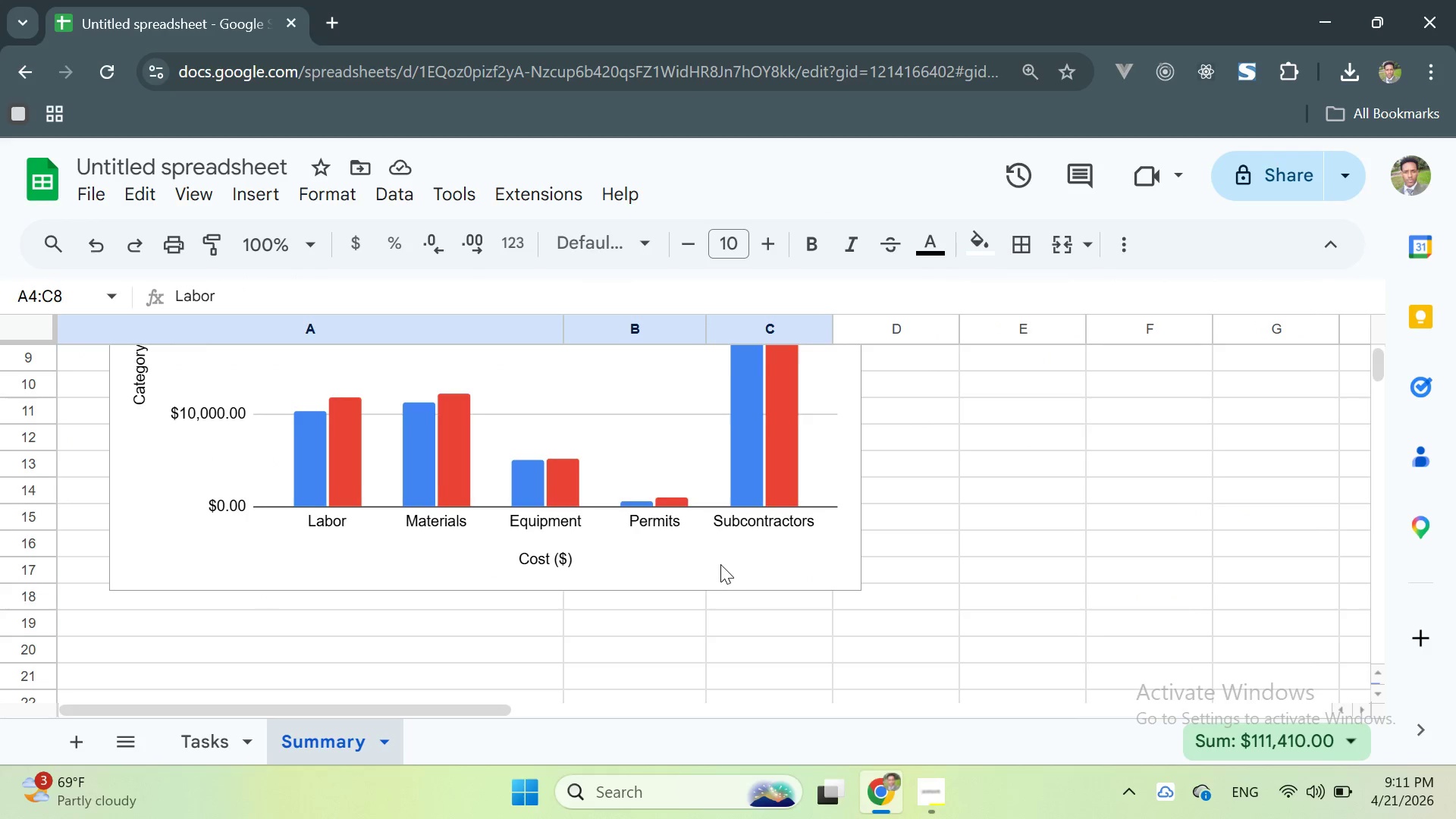 
scroll: coordinate [870, 522], scroll_direction: up, amount: 7.0
 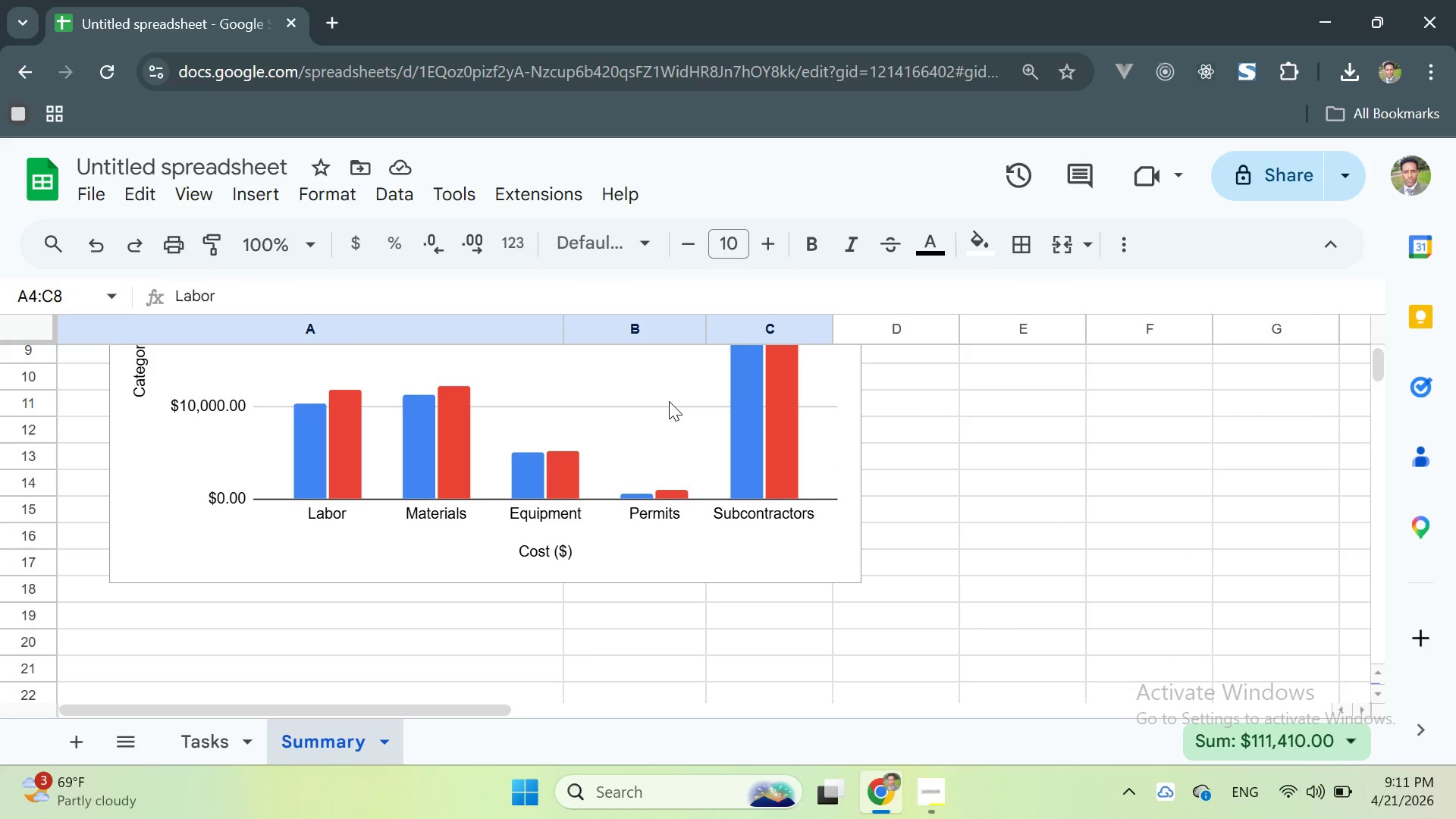 
left_click([669, 401])
 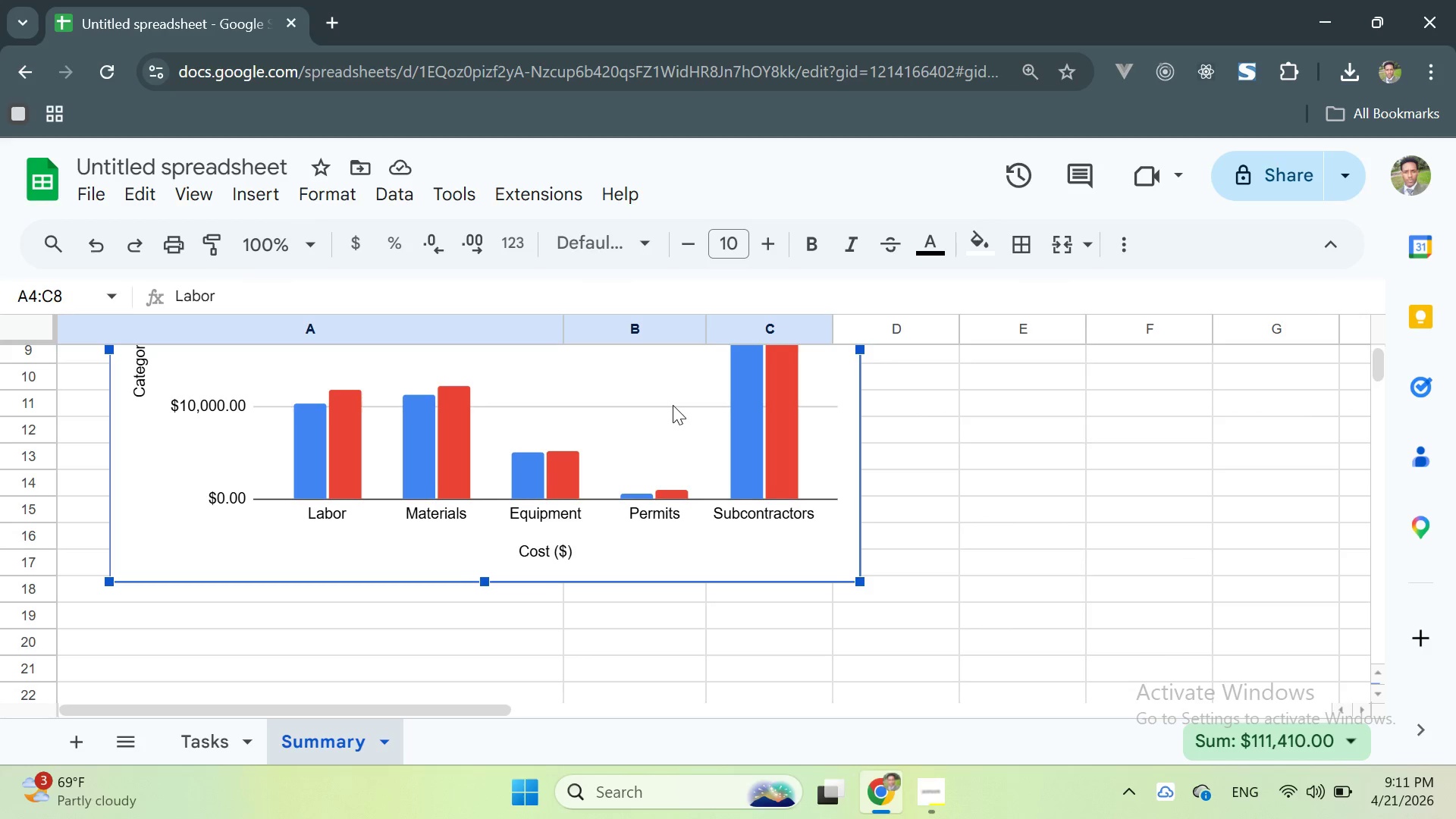 
left_click_drag(start_coordinate=[673, 405], to_coordinate=[748, 598])
 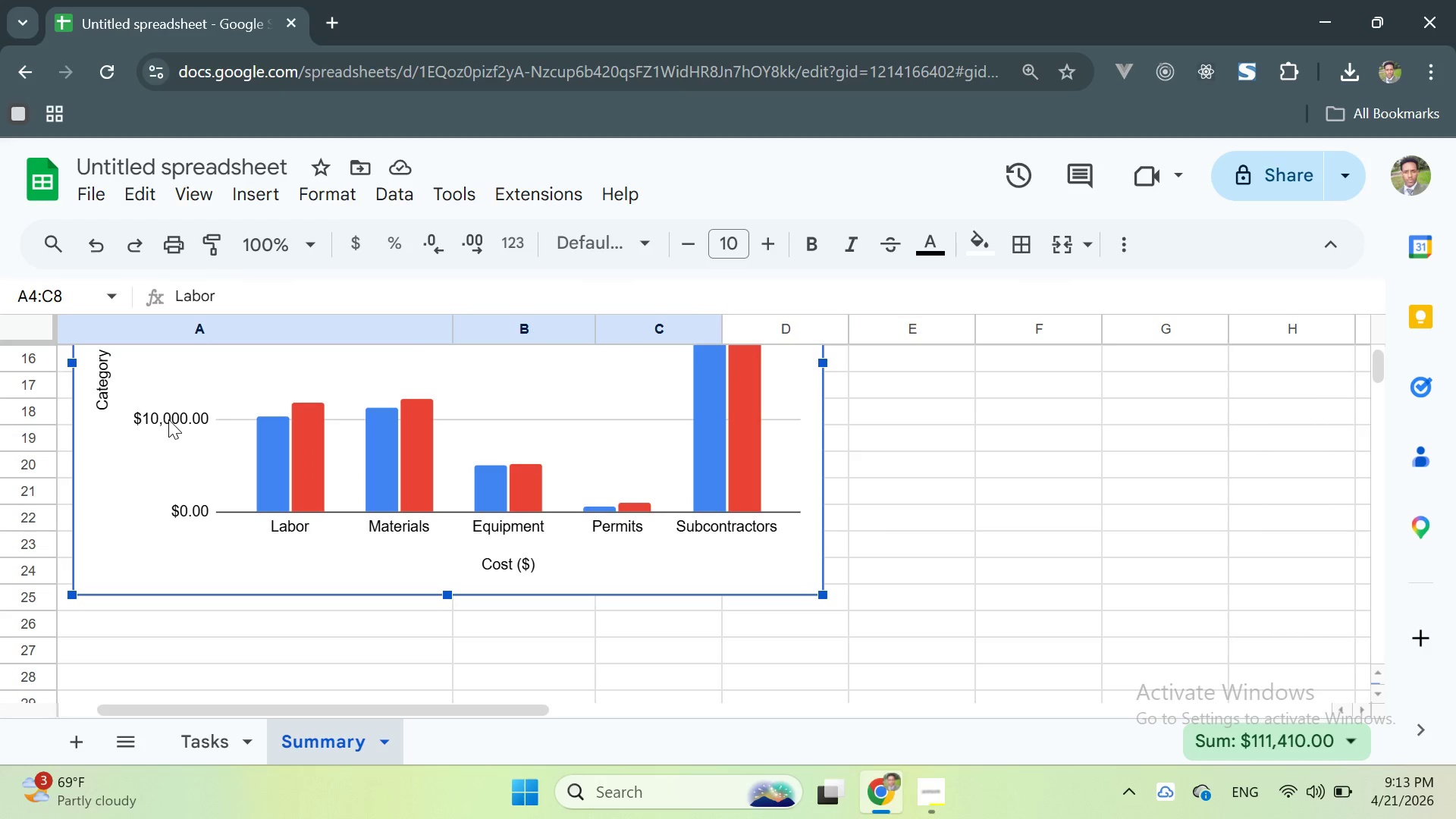 
wait(128.19)
 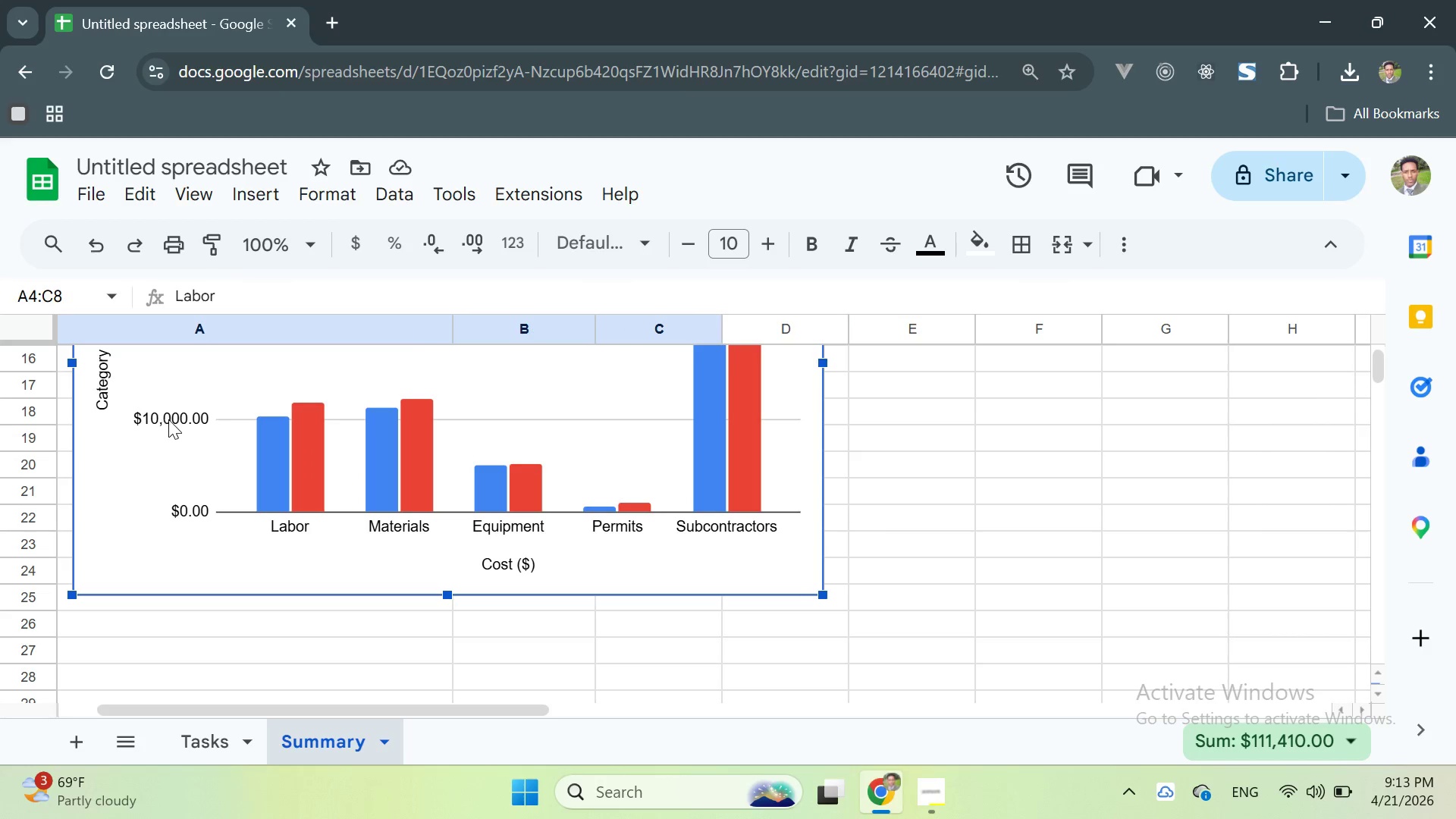 
left_click([800, 504])
 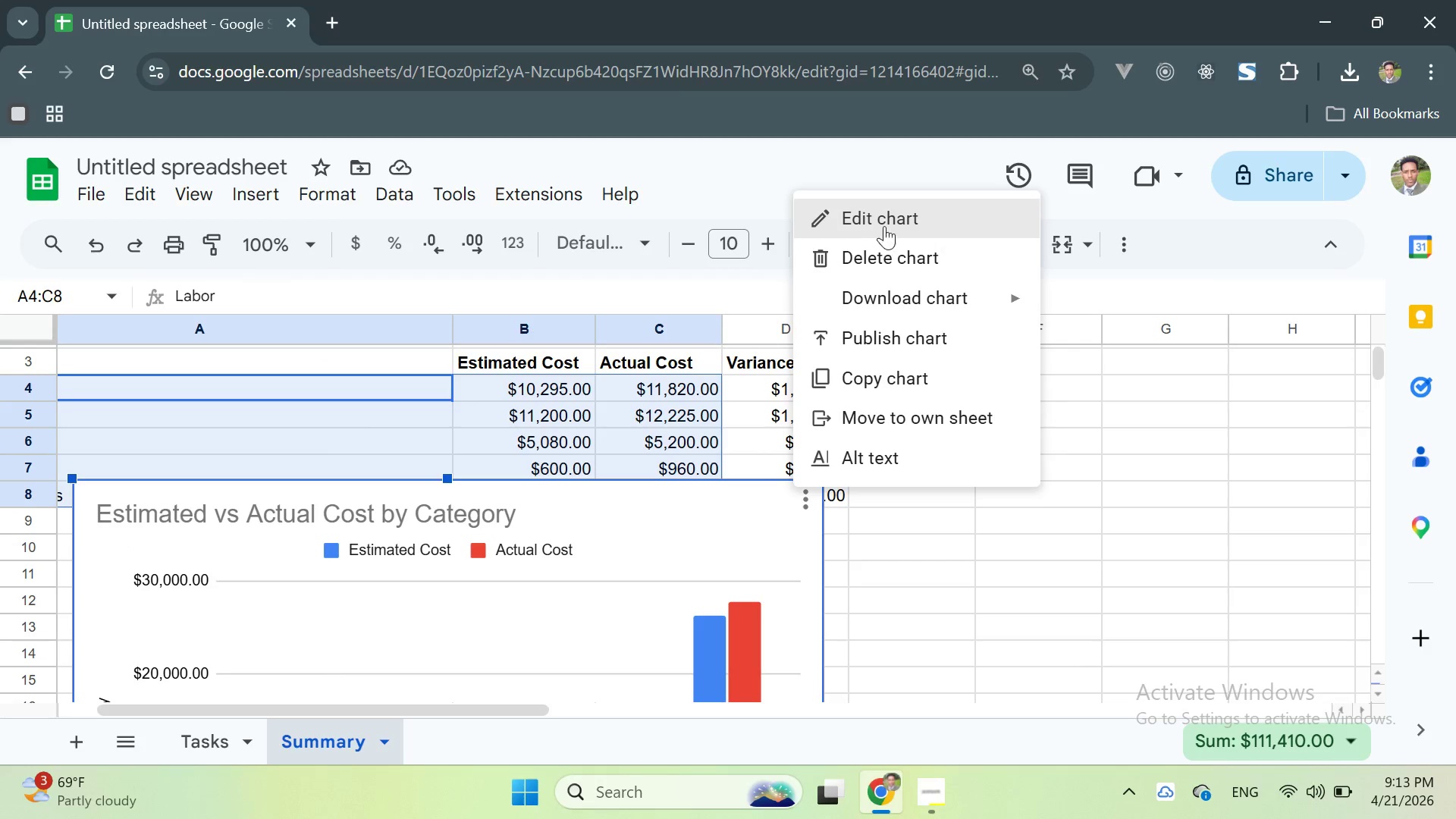 
left_click([885, 216])
 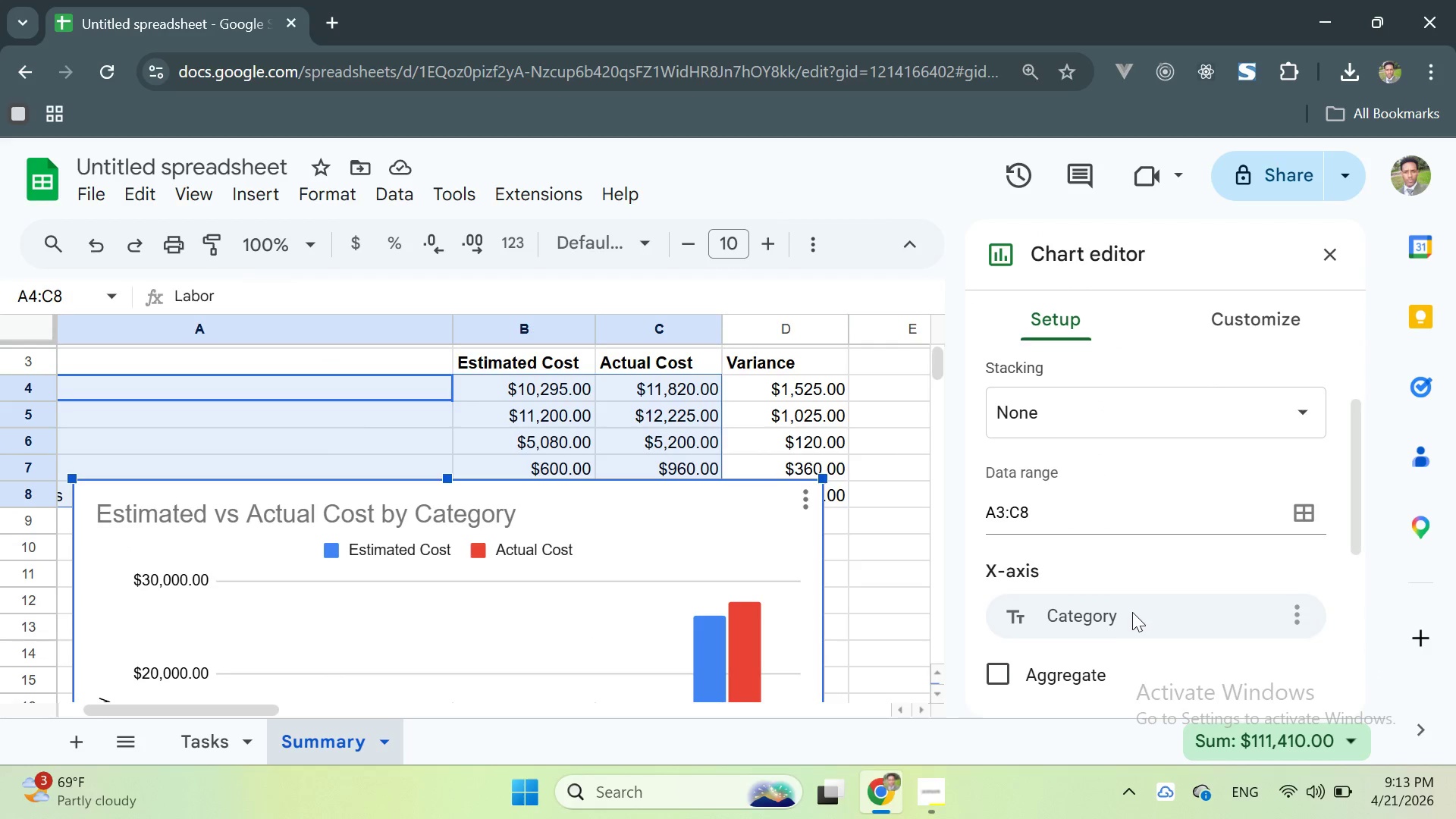 
double_click([1095, 609])
 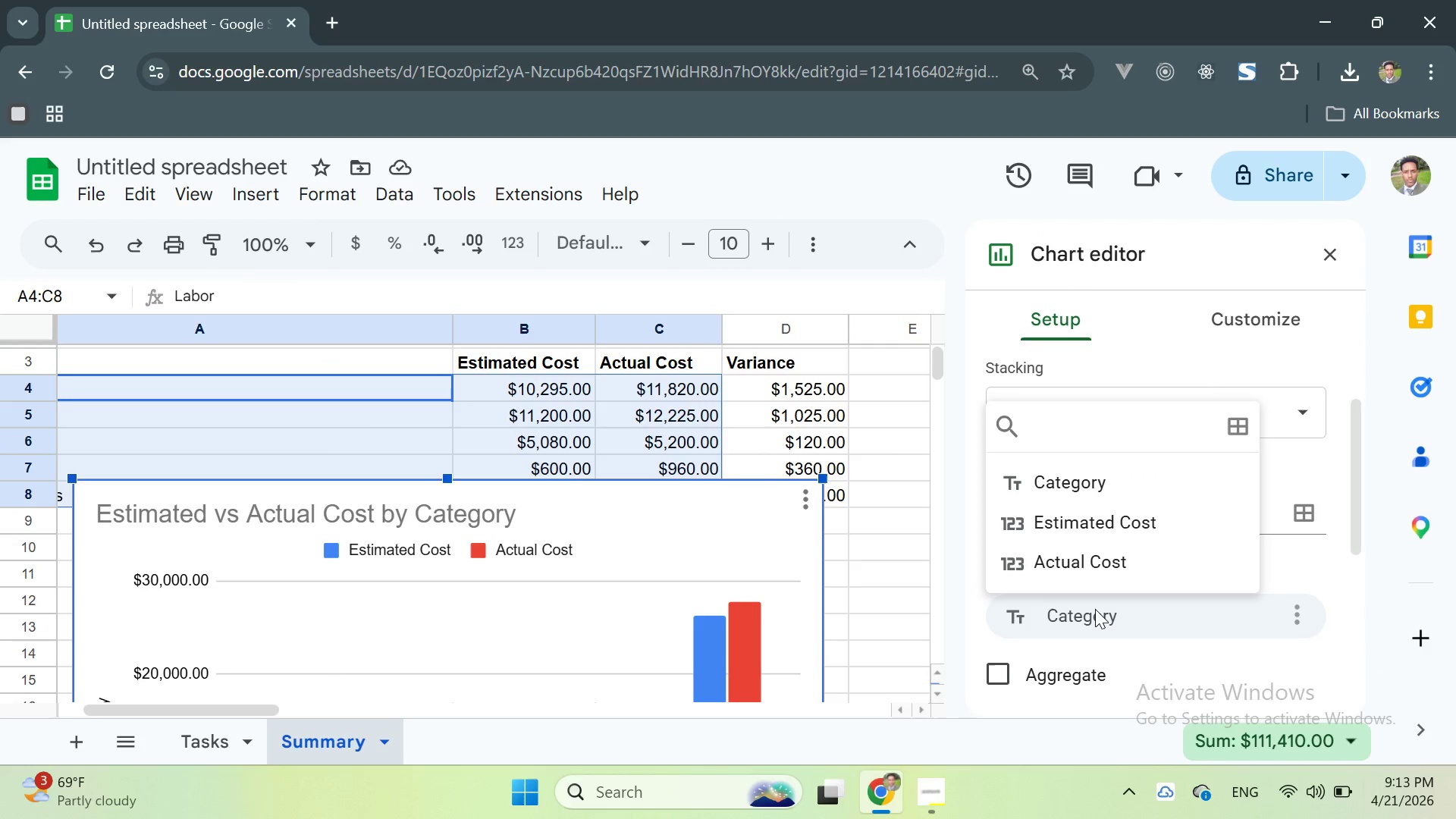 
triple_click([1095, 609])
 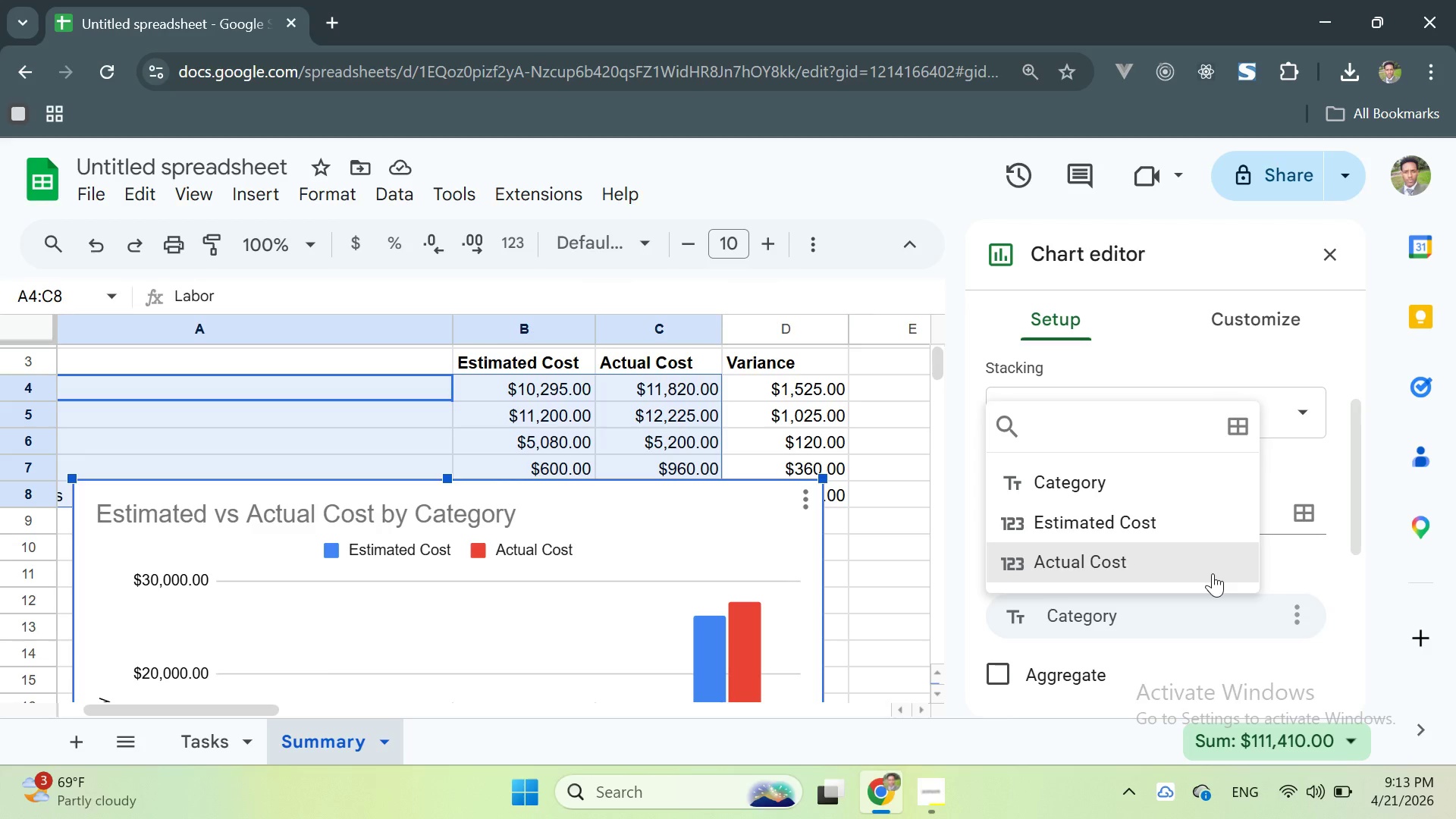 
left_click([1395, 582])
 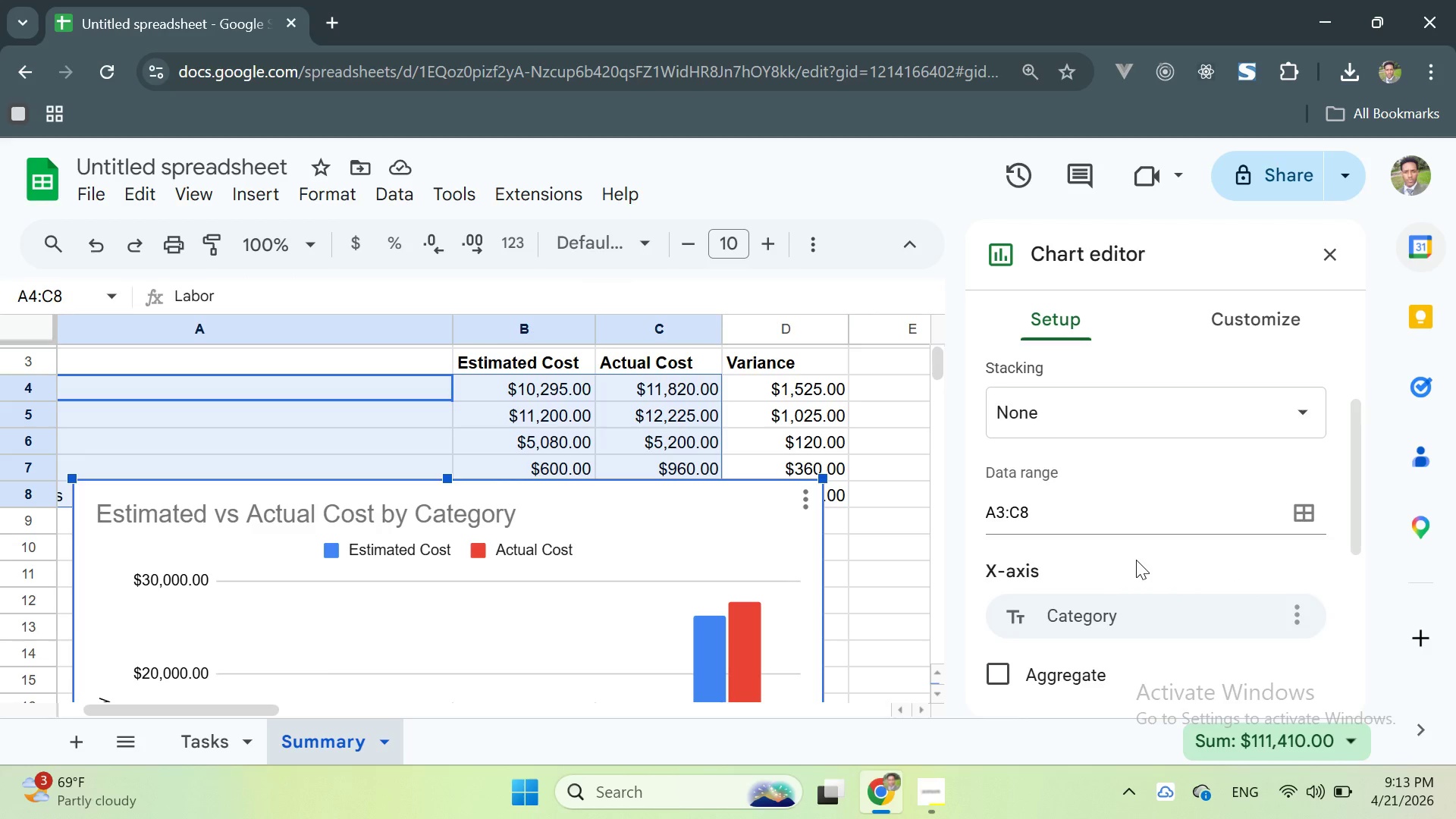 
scroll: coordinate [1136, 560], scroll_direction: down, amount: 1.0
 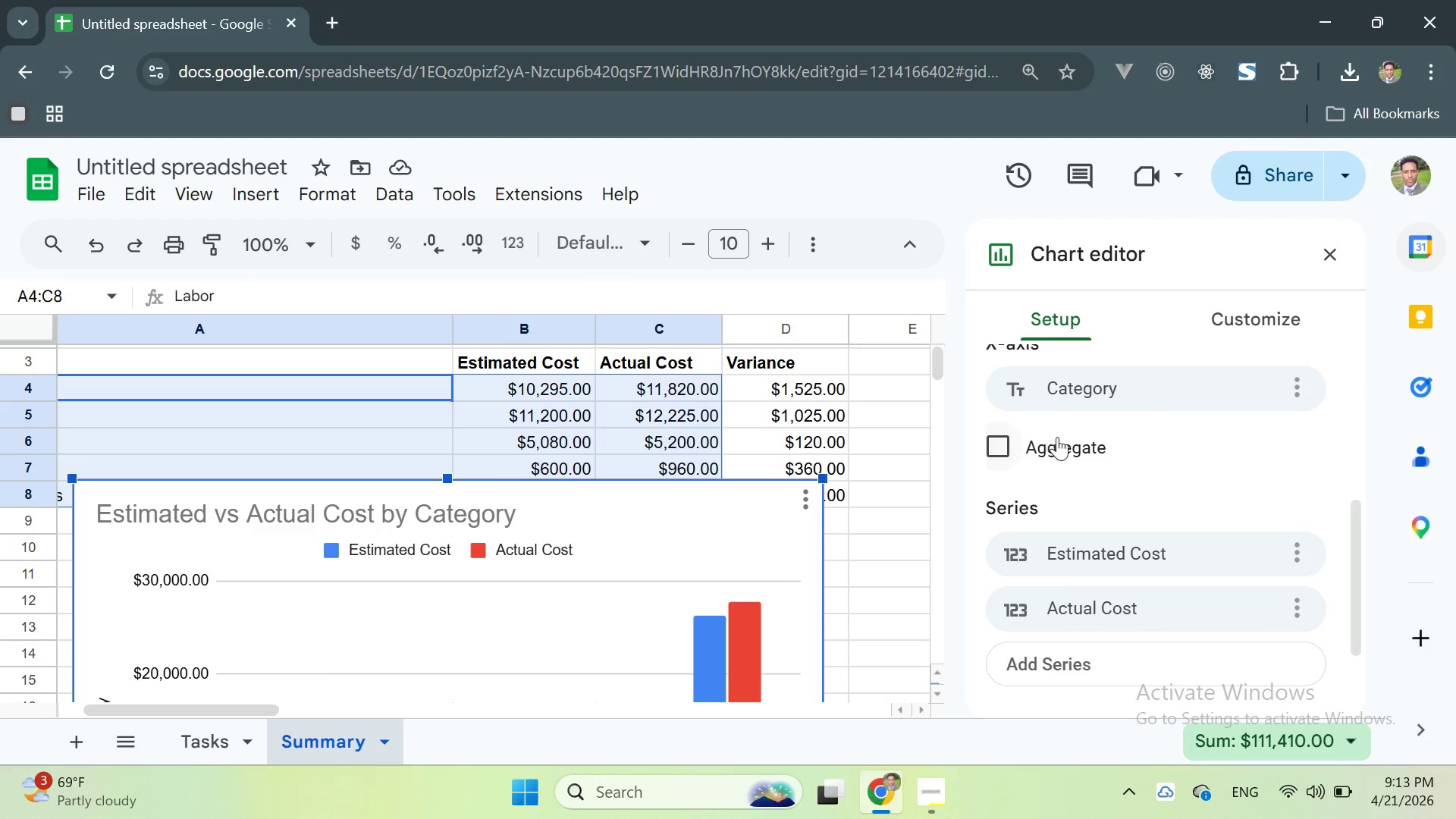 
scroll: coordinate [1065, 440], scroll_direction: up, amount: 3.0
 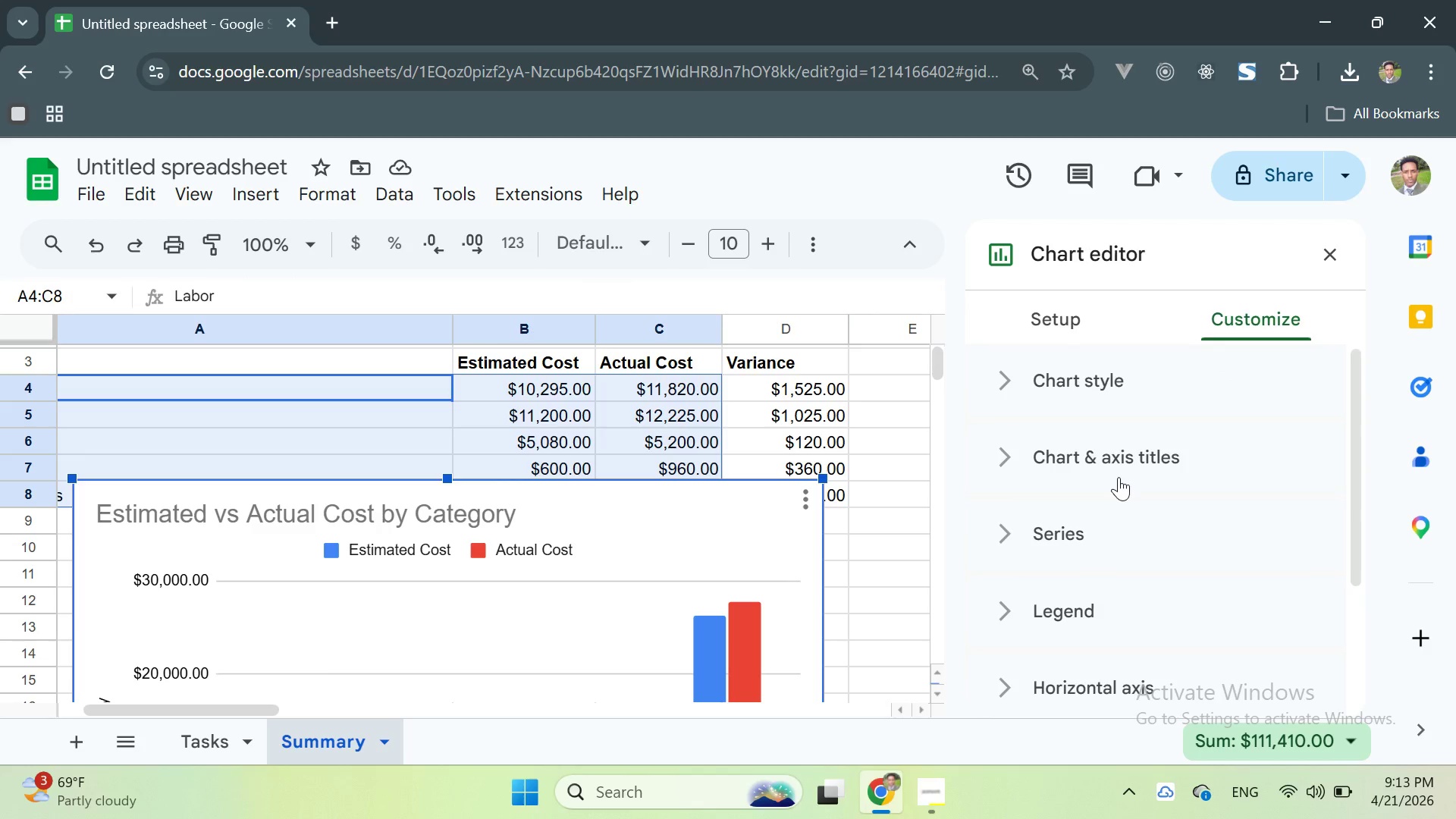 
left_click([1104, 460])
 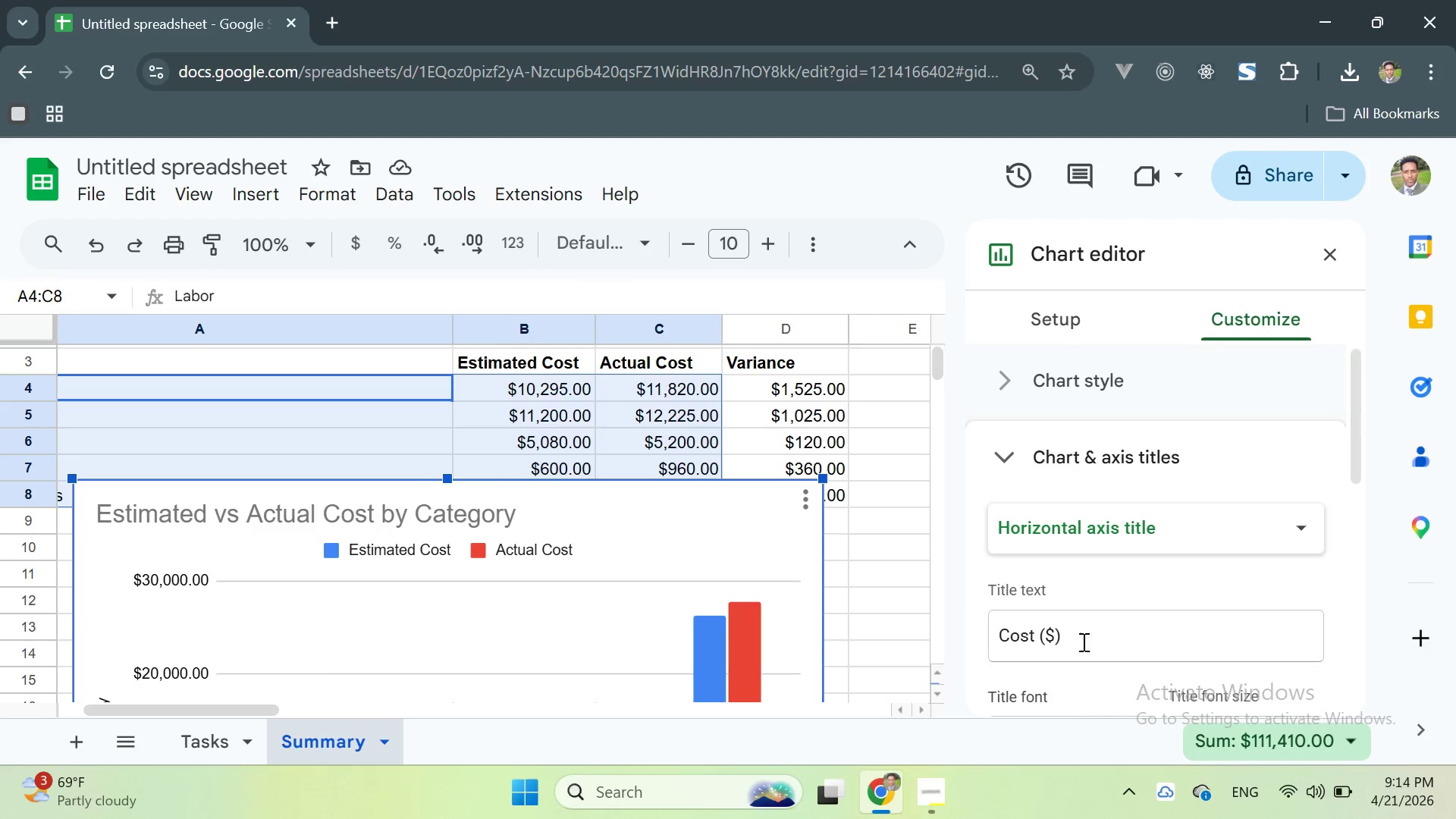 
left_click([1081, 646])
 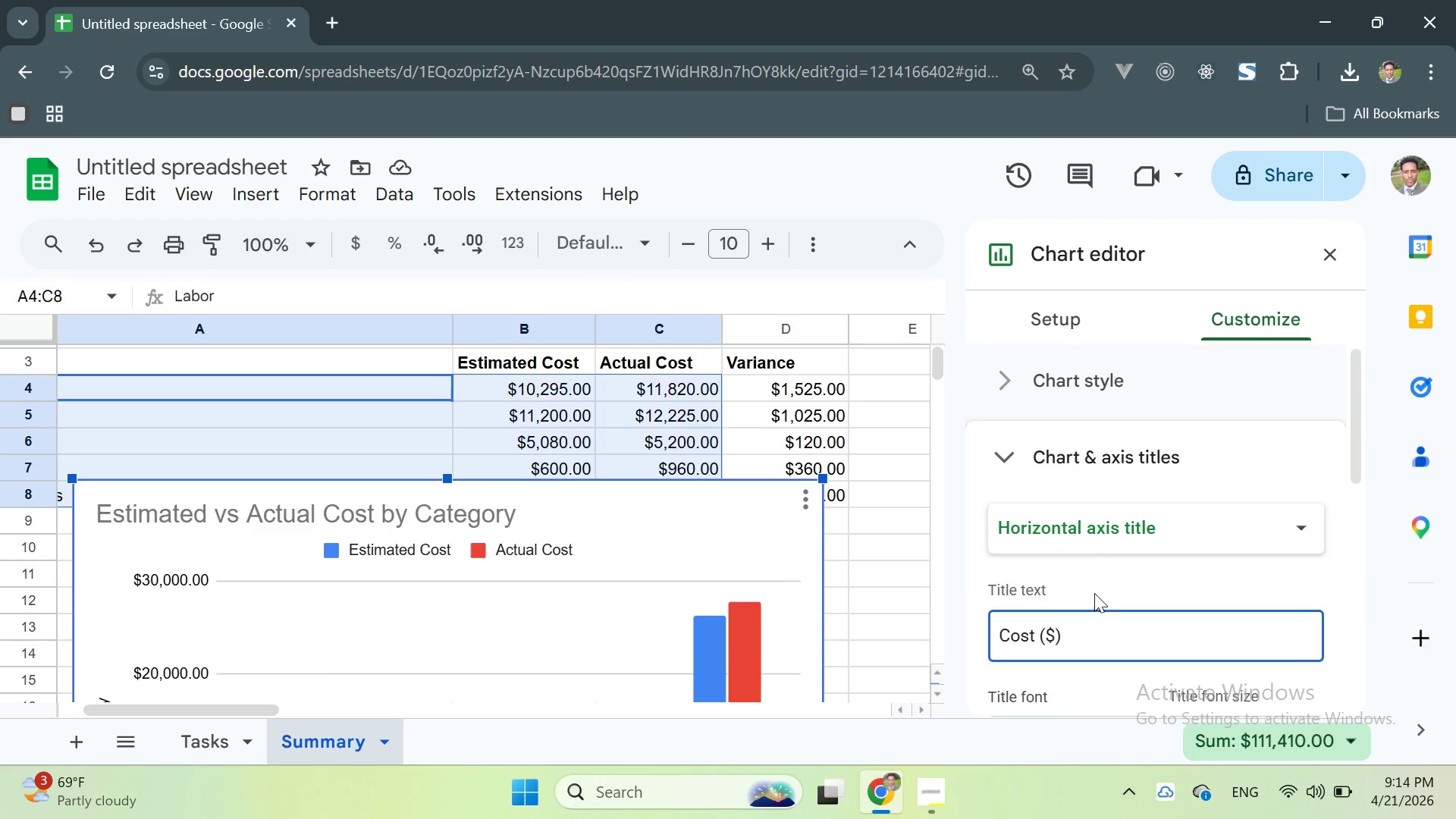 
mouse_move([1097, 564])
 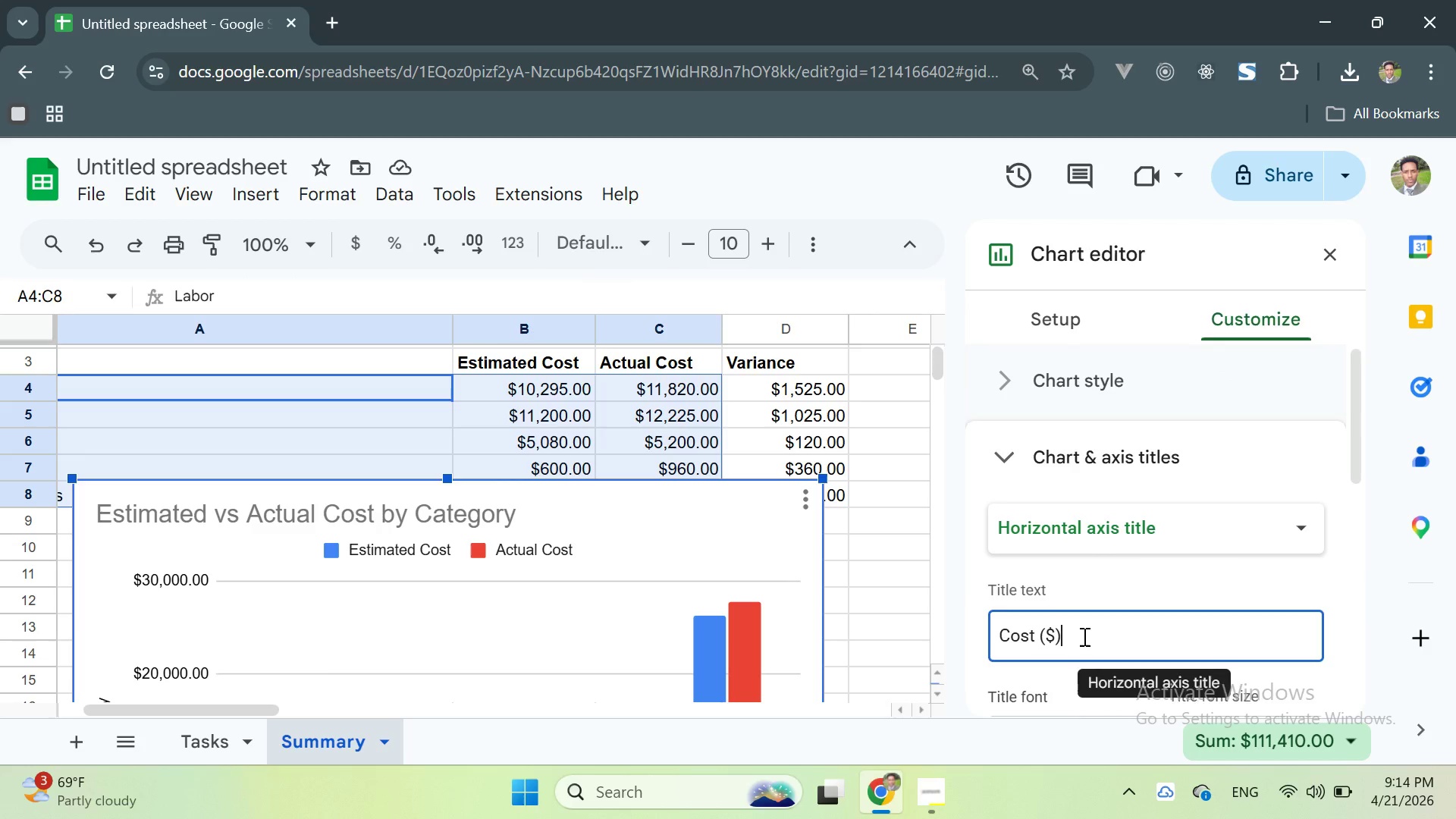 
left_click_drag(start_coordinate=[1083, 636], to_coordinate=[988, 623])
 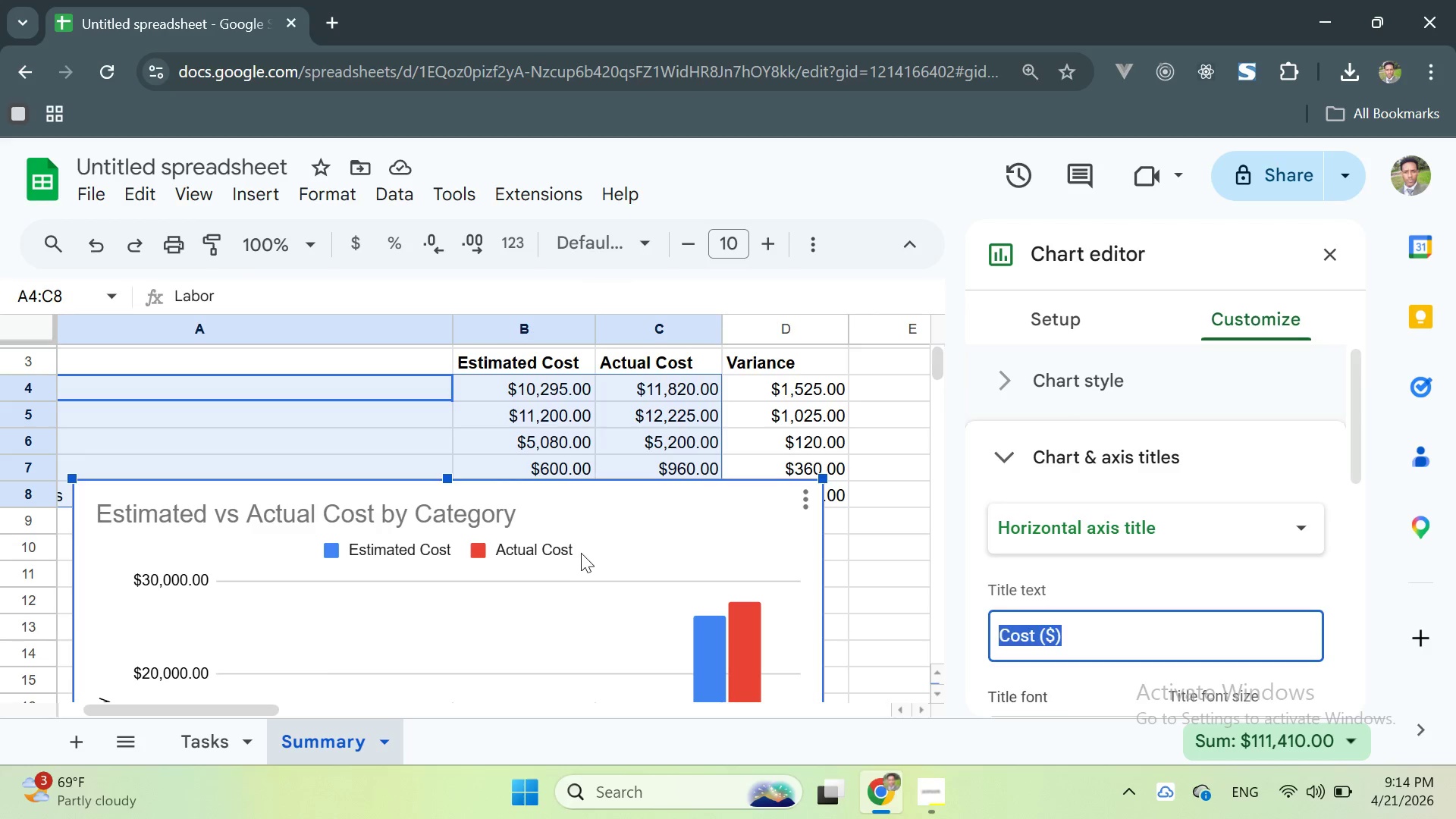 
scroll: coordinate [577, 559], scroll_direction: up, amount: 2.0
 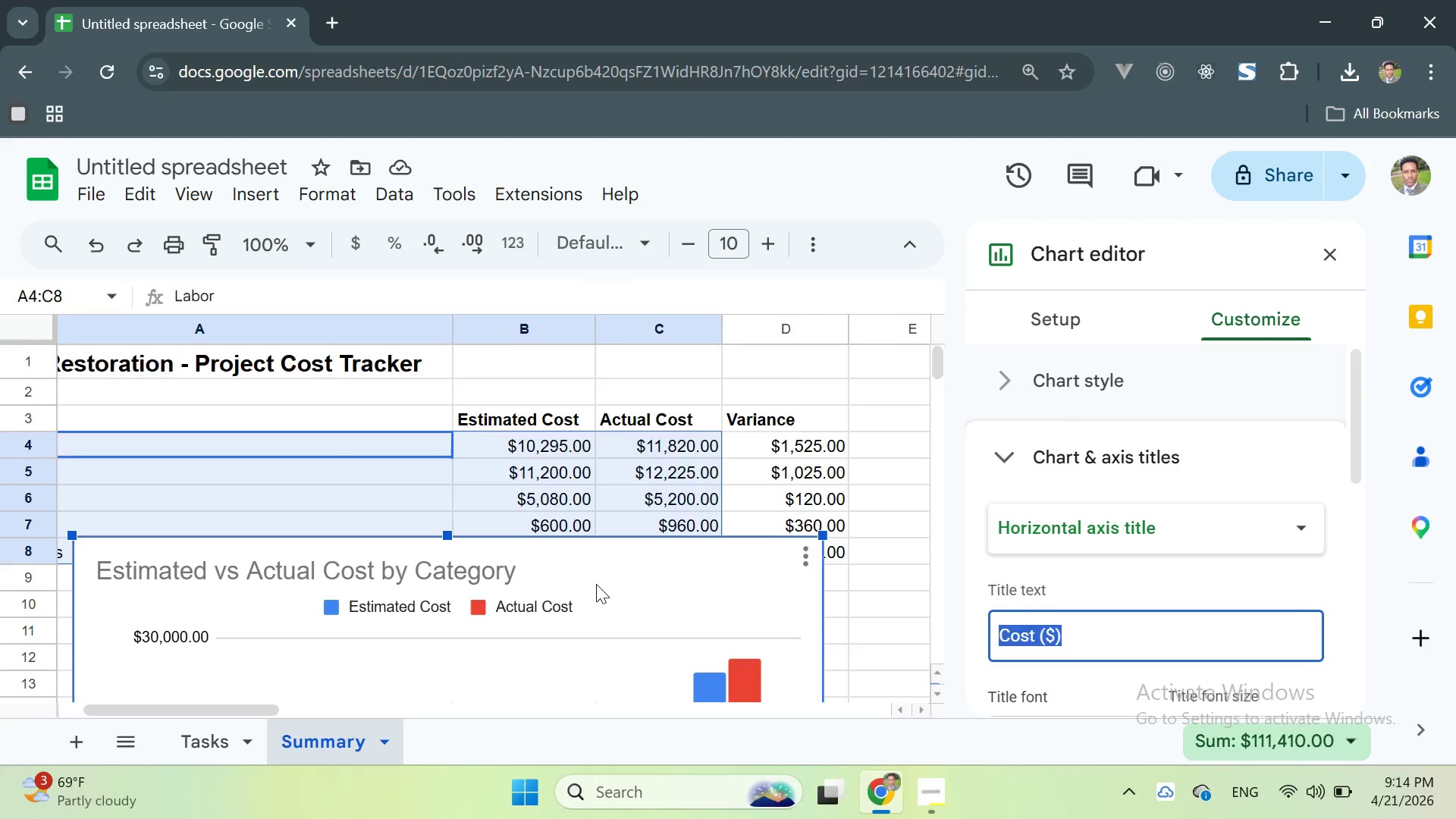 
scroll: coordinate [596, 584], scroll_direction: down, amount: 4.0
 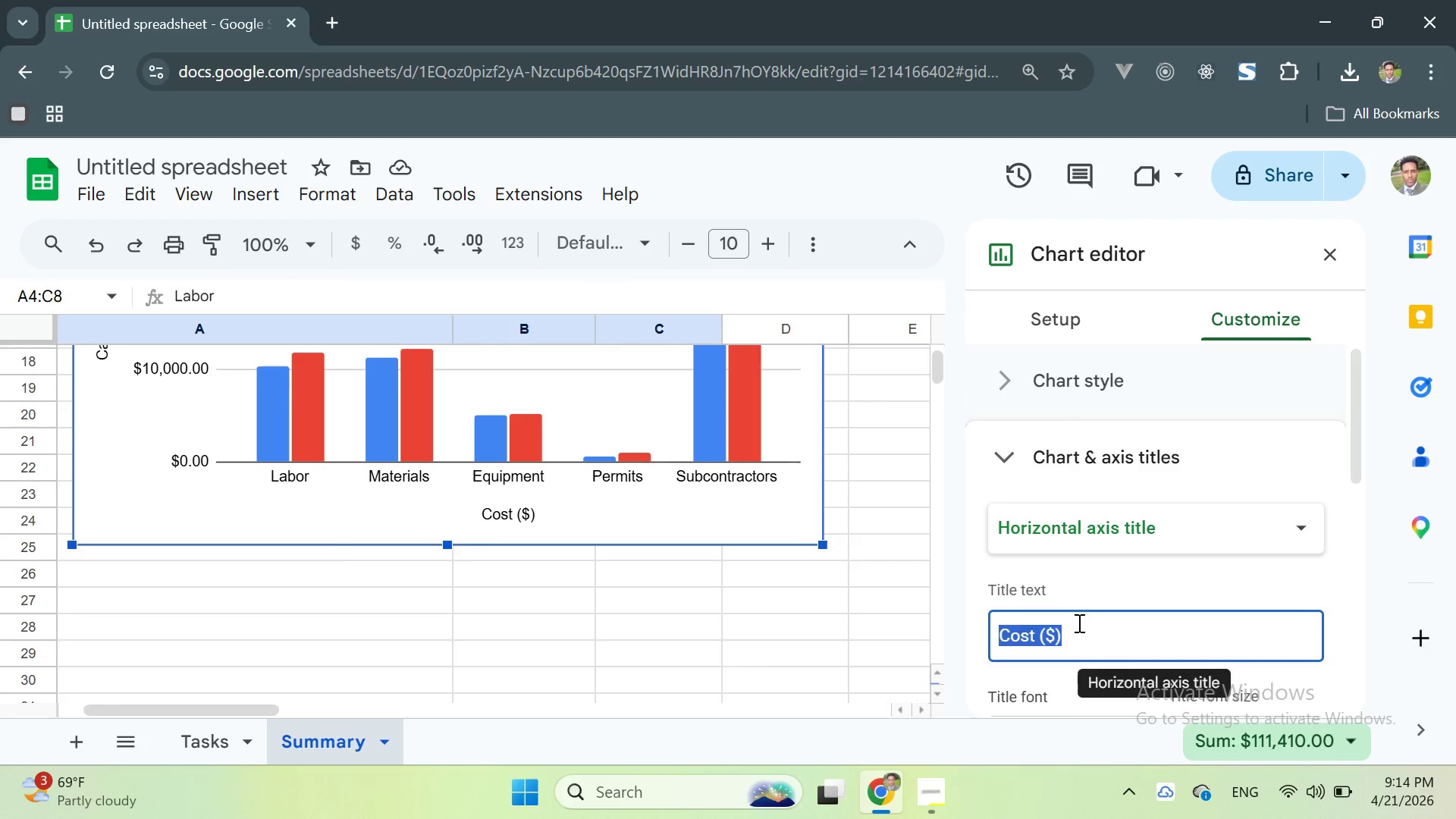 
key(Control+X)
 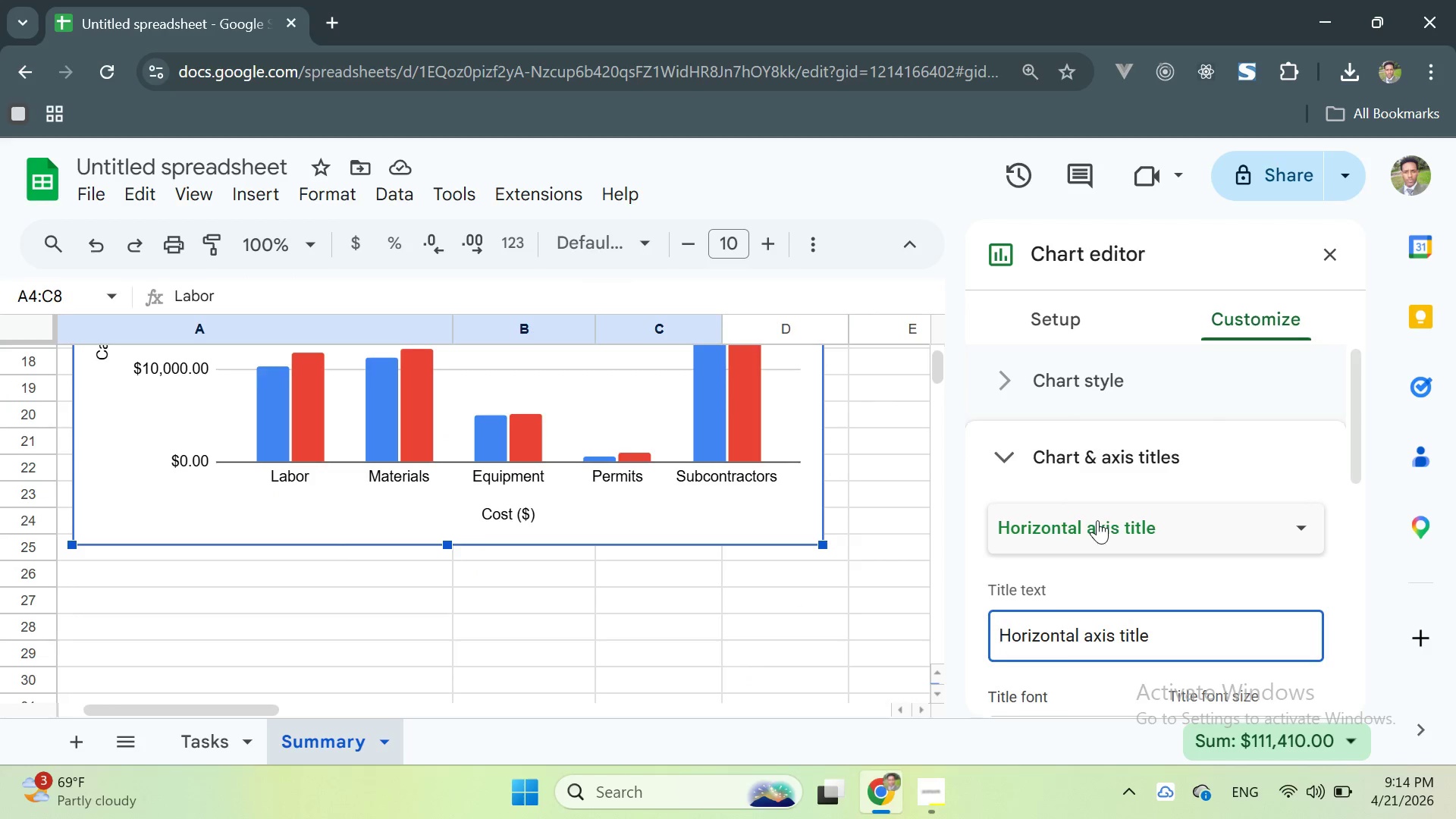 
left_click([1097, 520])
 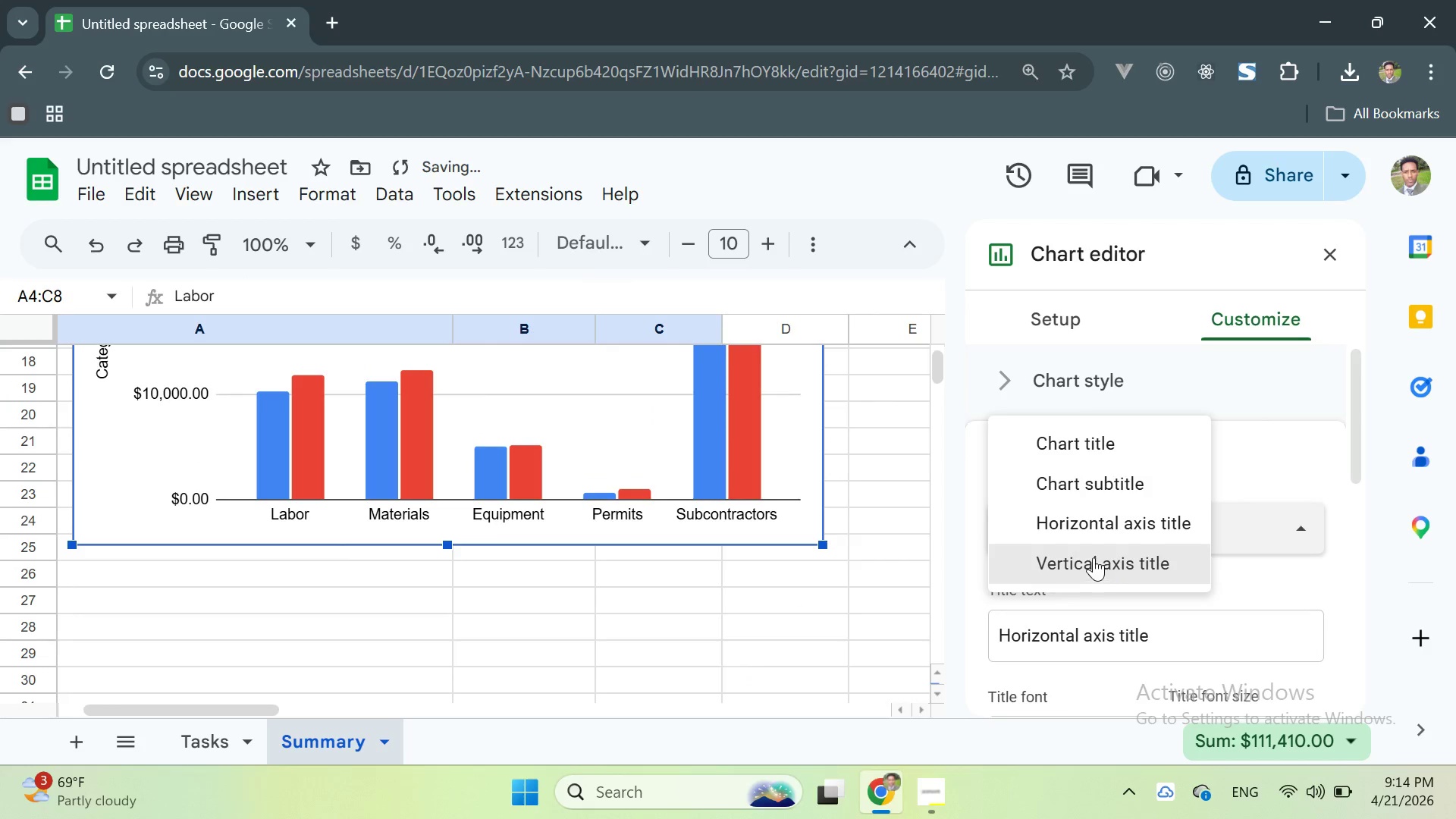 
left_click([1093, 557])
 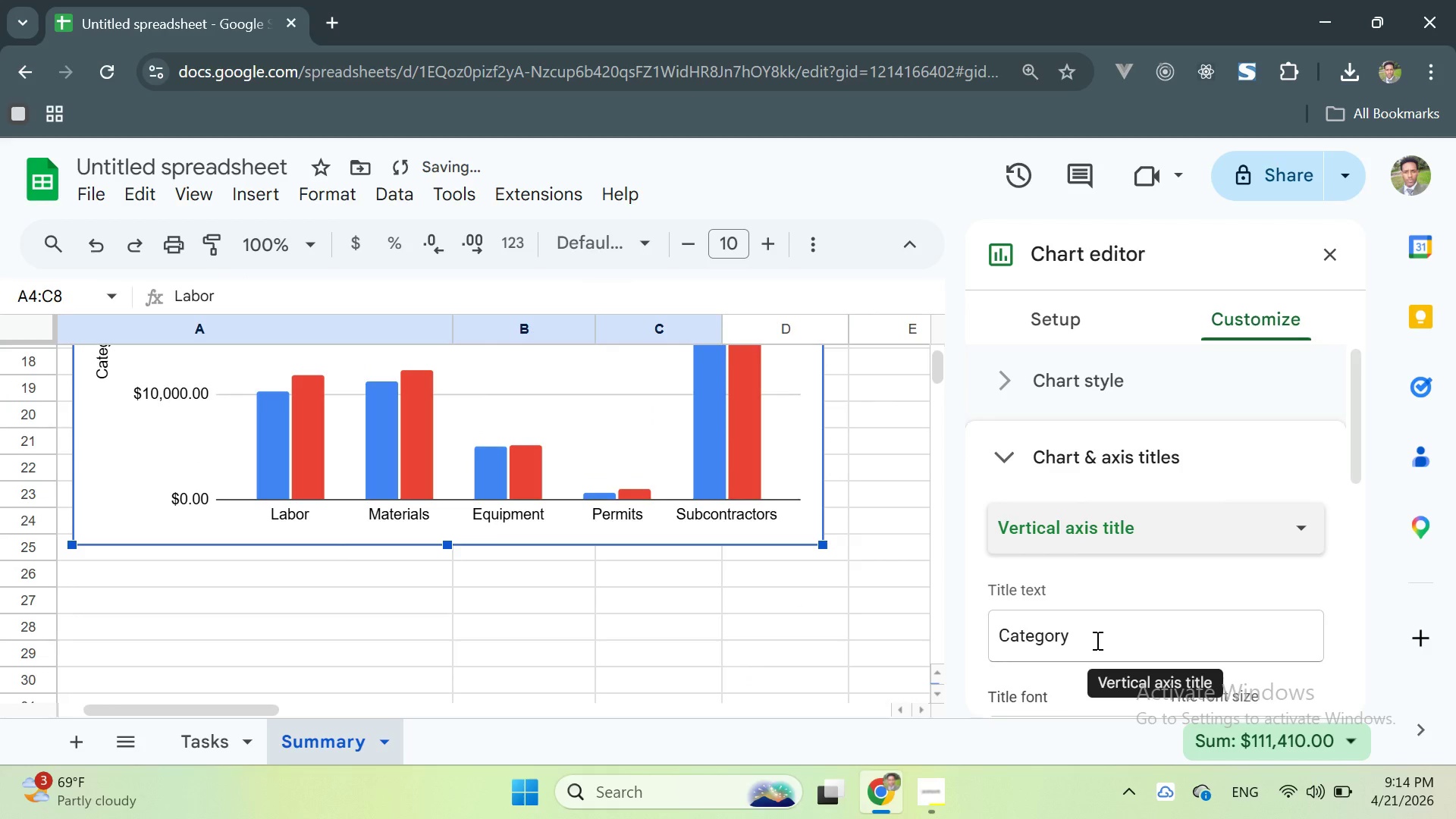 
left_click_drag(start_coordinate=[1096, 640], to_coordinate=[962, 624])
 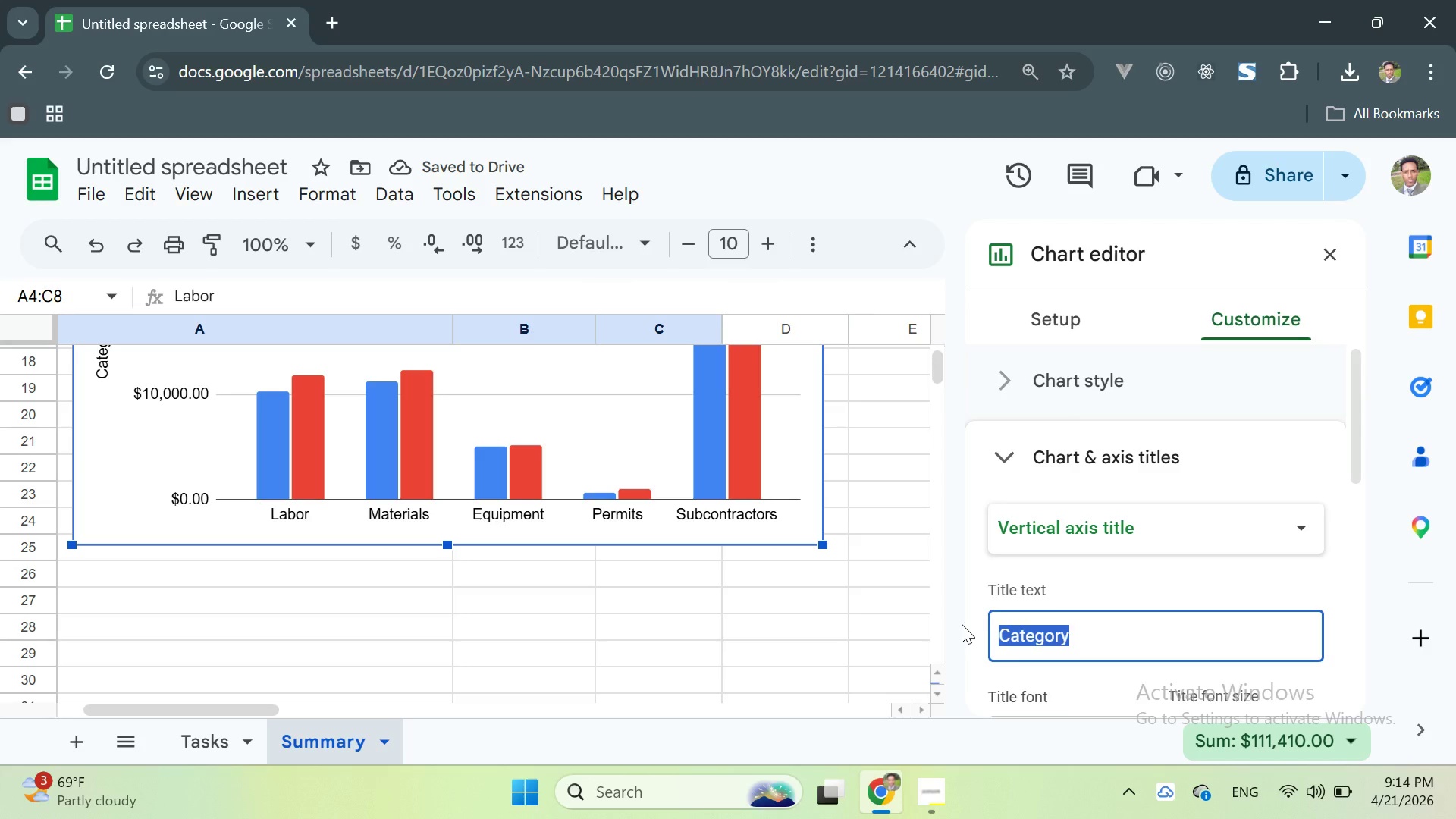 
key(Control+V)
 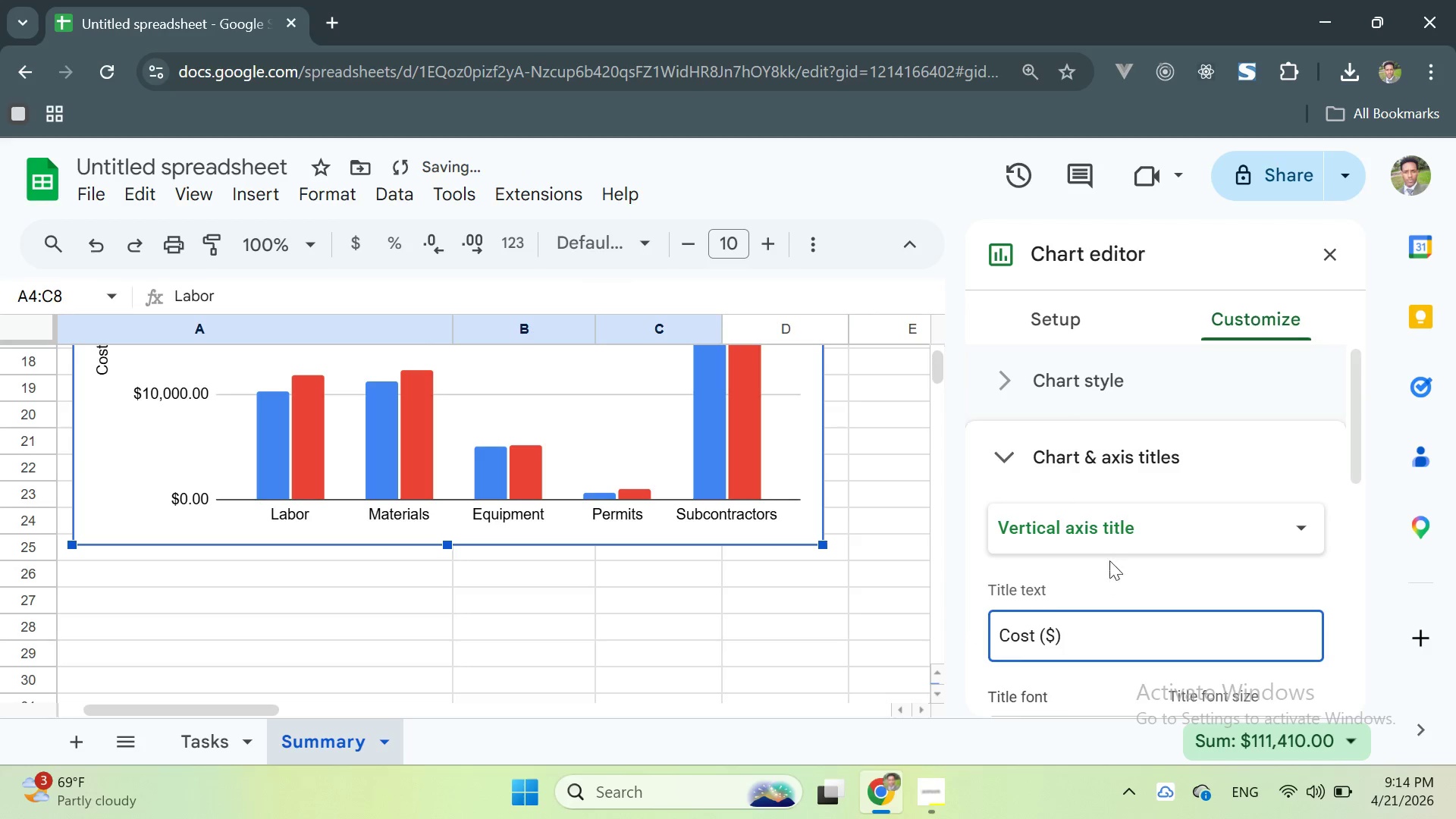 
mouse_move([1119, 507])
 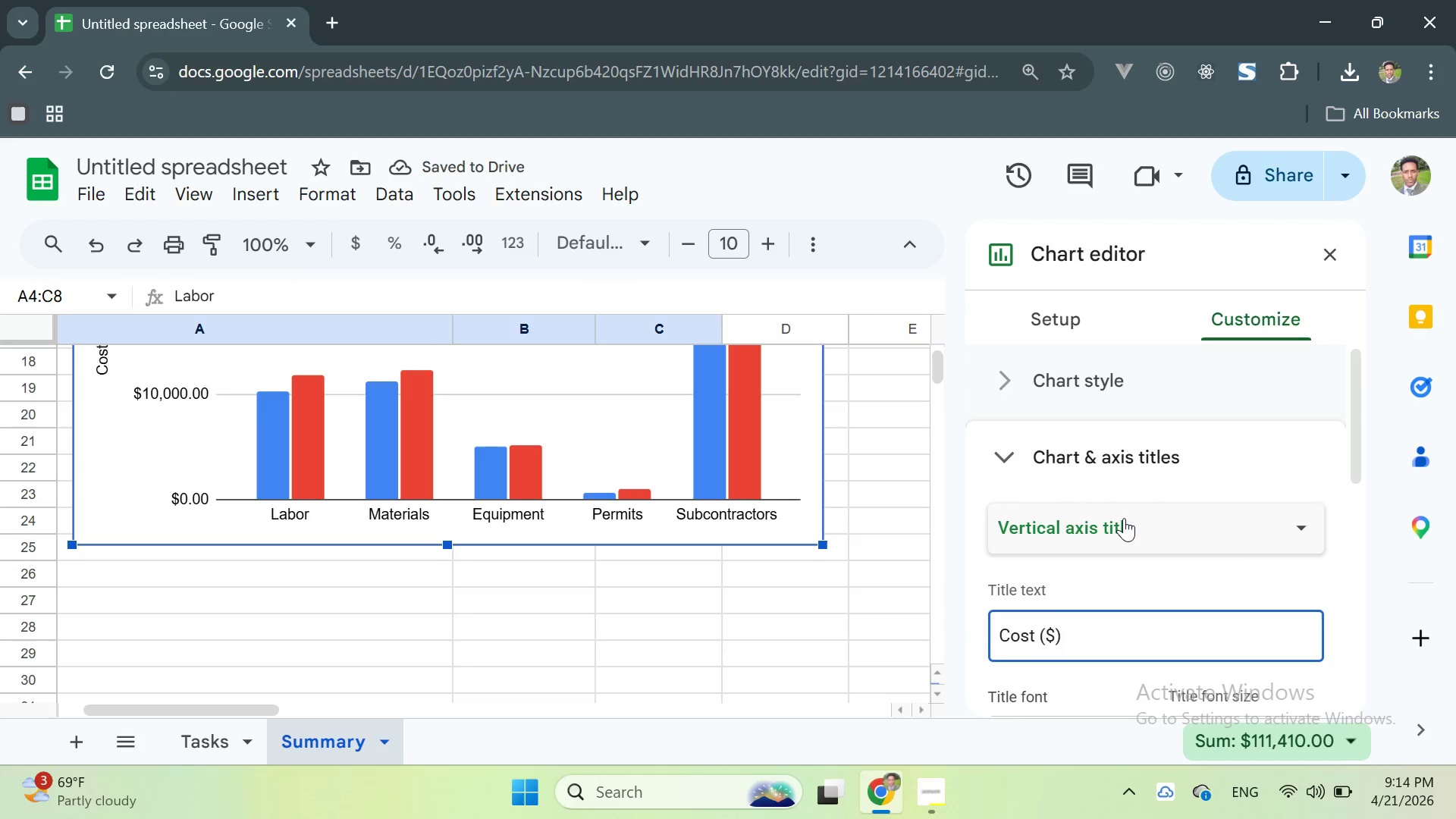 
left_click([1124, 518])
 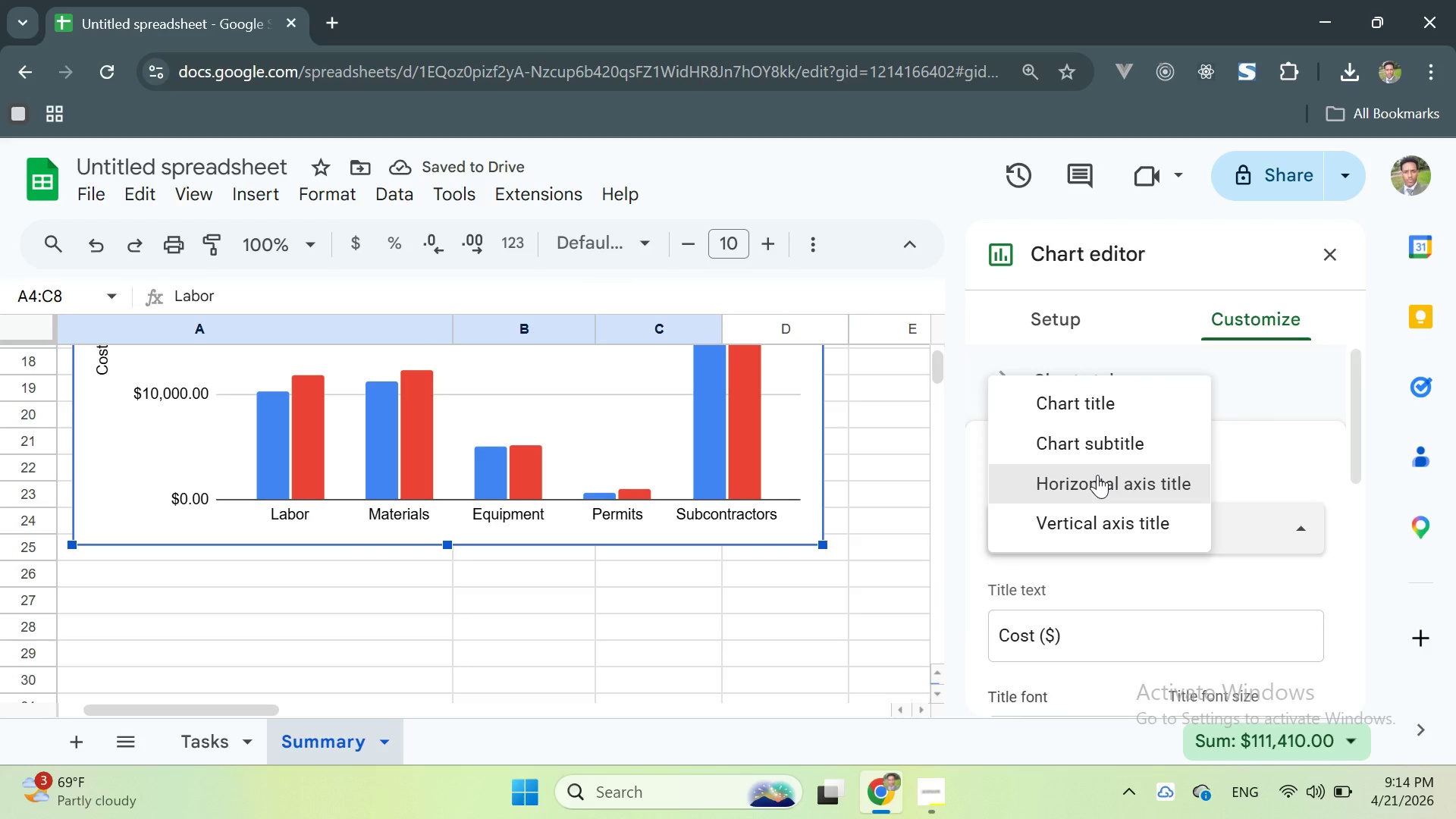 
left_click([1097, 475])
 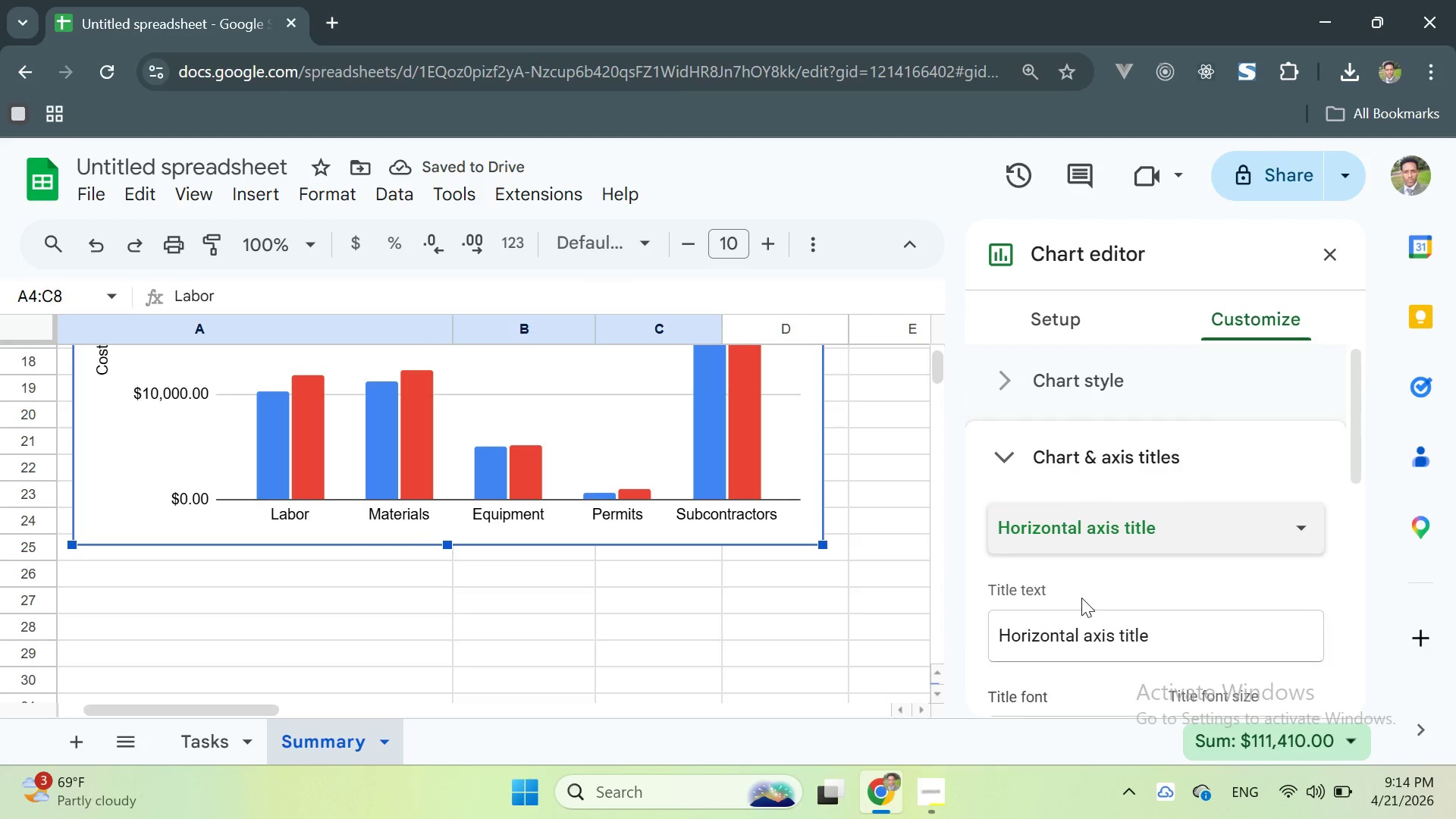 
scroll: coordinate [1081, 598], scroll_direction: none, amount: 0.0
 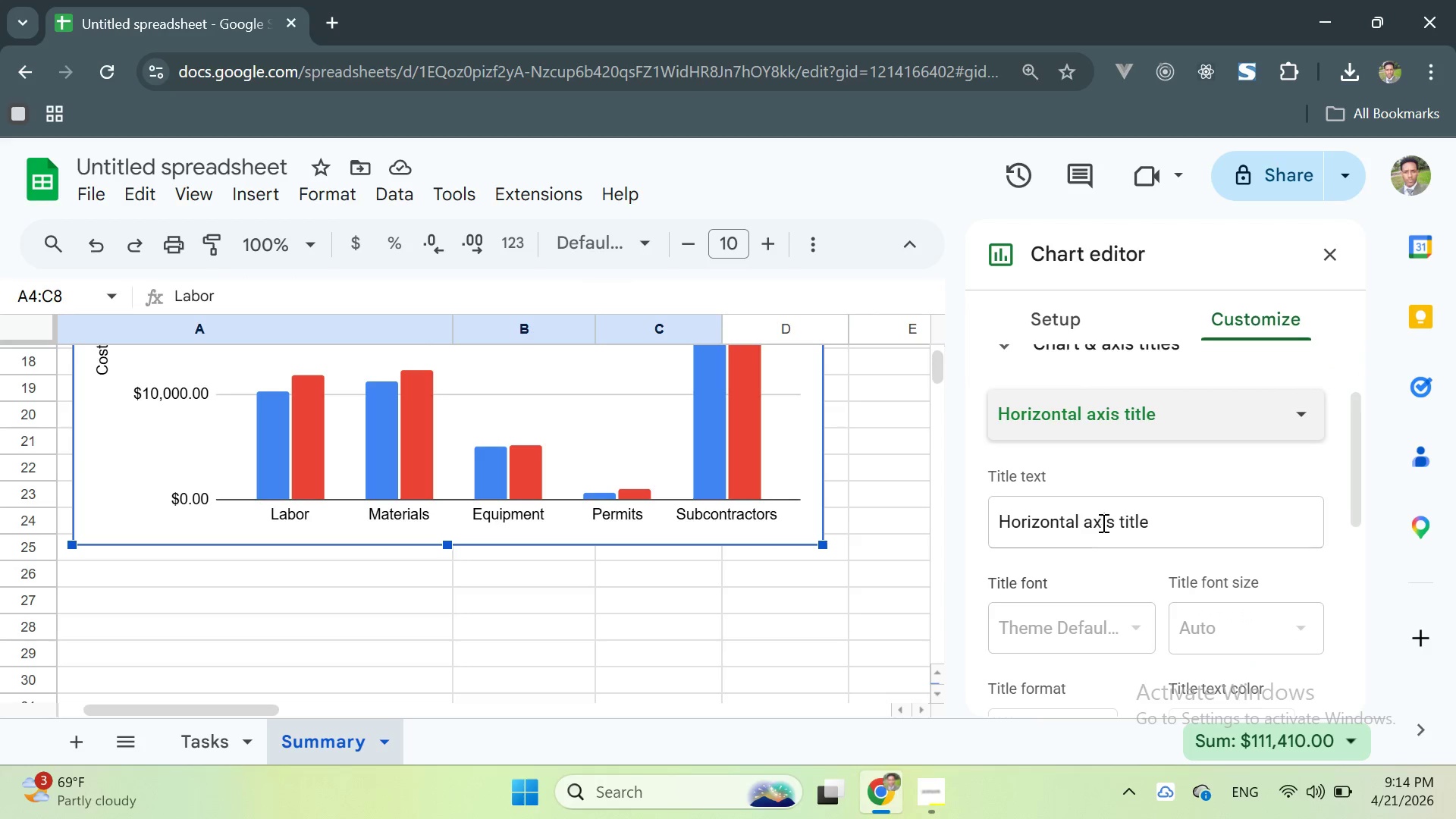 
left_click([1103, 522])
 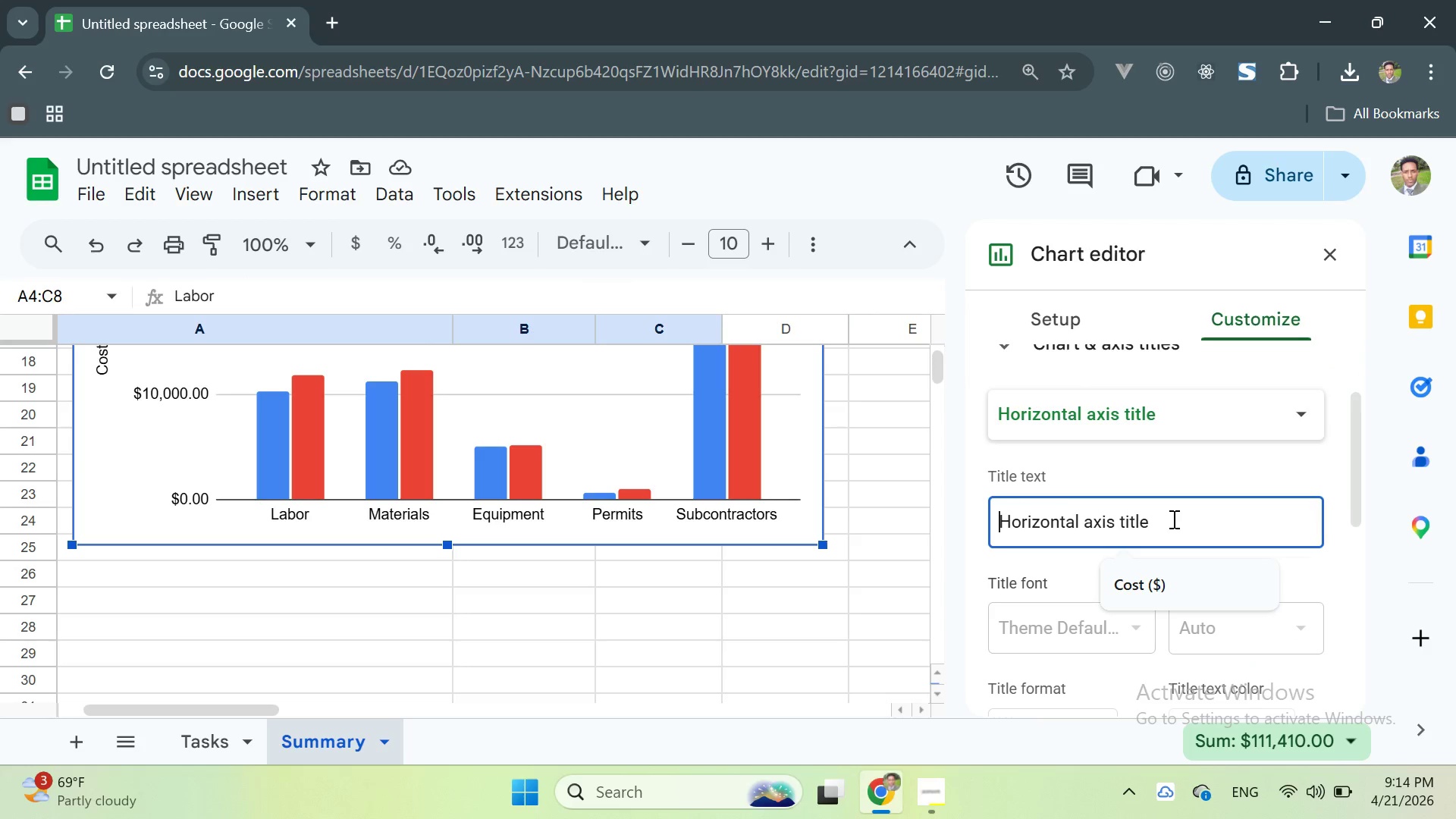 
left_click_drag(start_coordinate=[1181, 521], to_coordinate=[981, 516])
 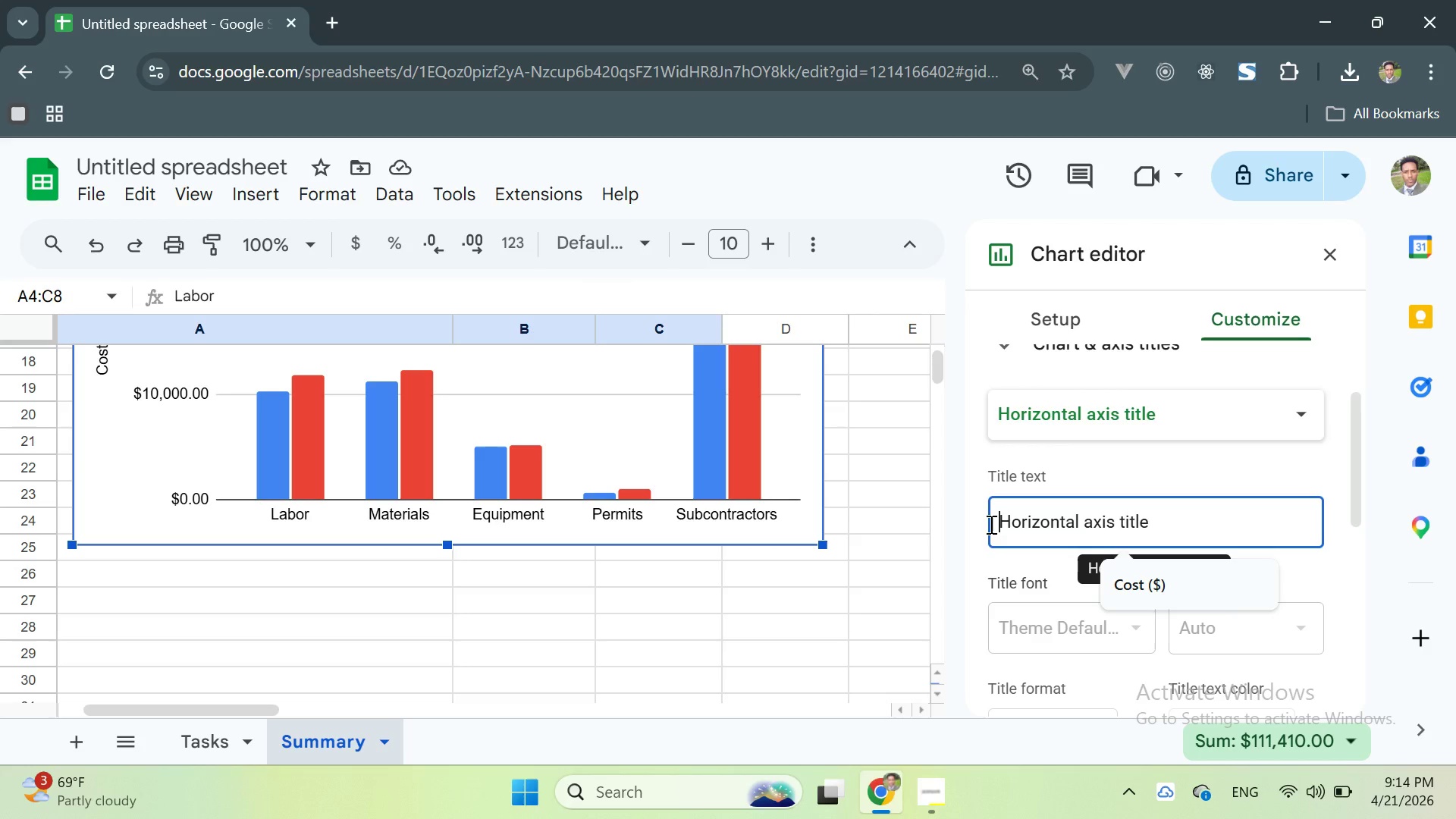 
type(Category)
 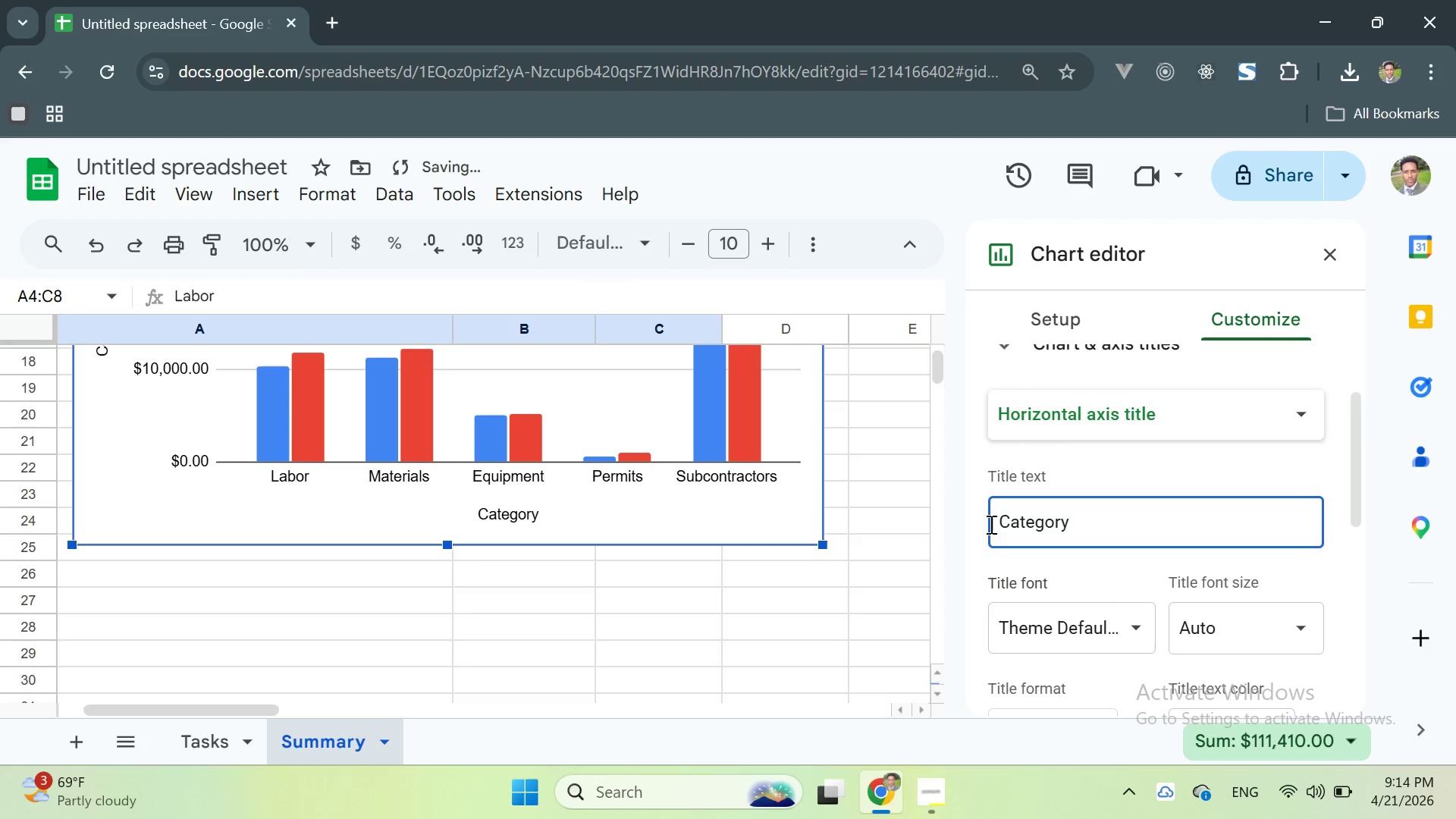 
key(Enter)
 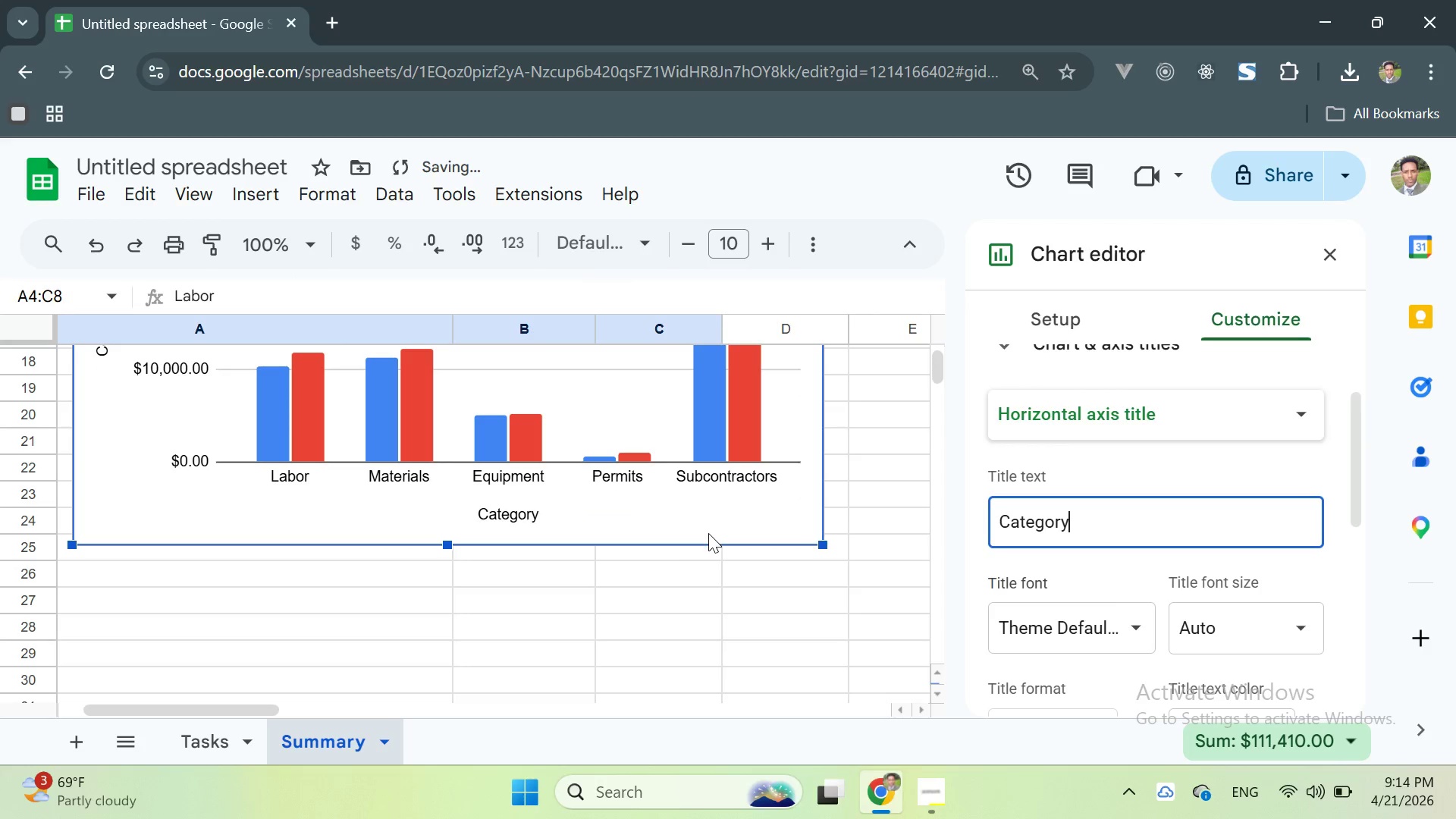 
scroll: coordinate [706, 534], scroll_direction: up, amount: 4.0
 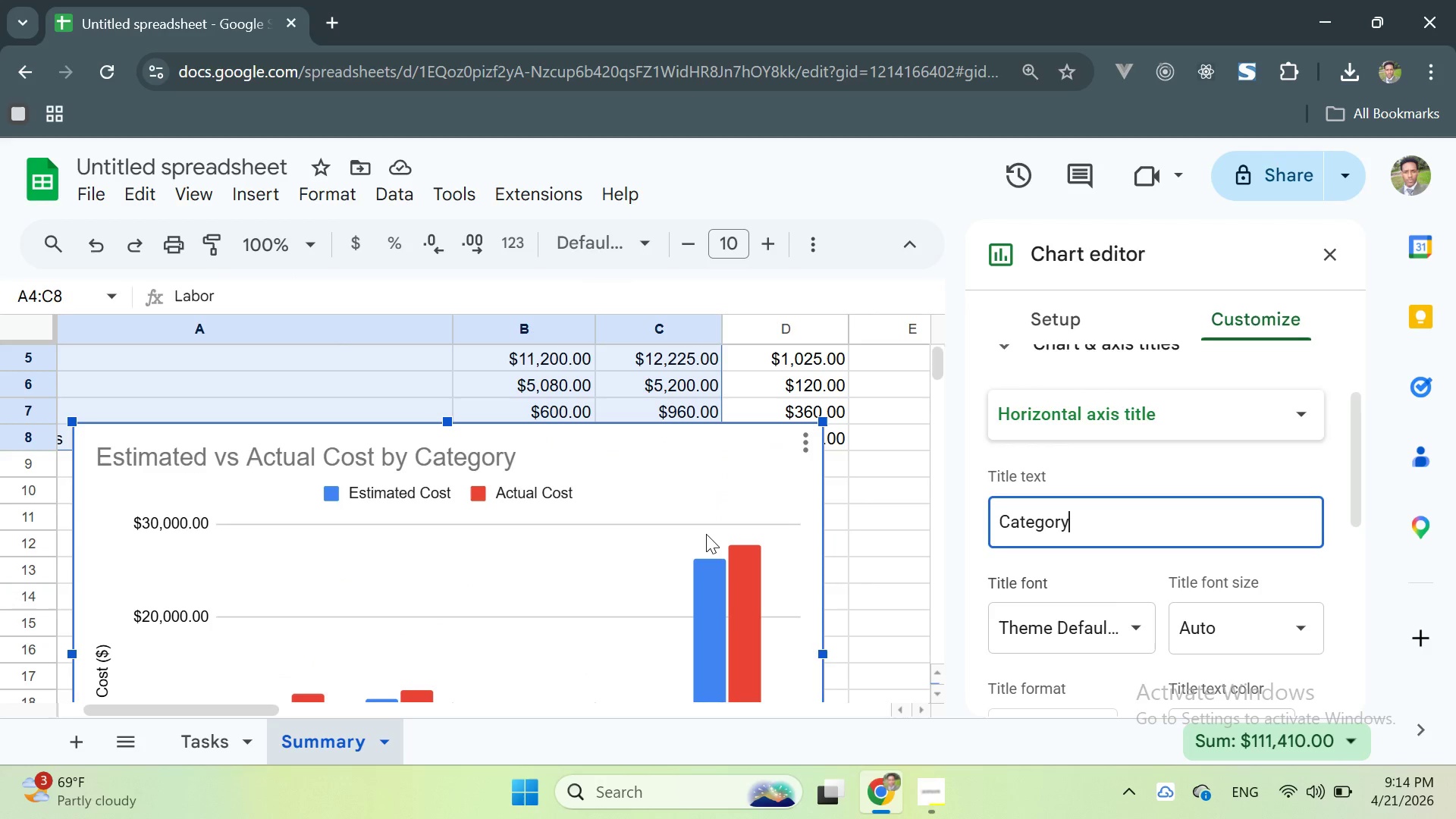 
scroll: coordinate [706, 534], scroll_direction: down, amount: 1.0
 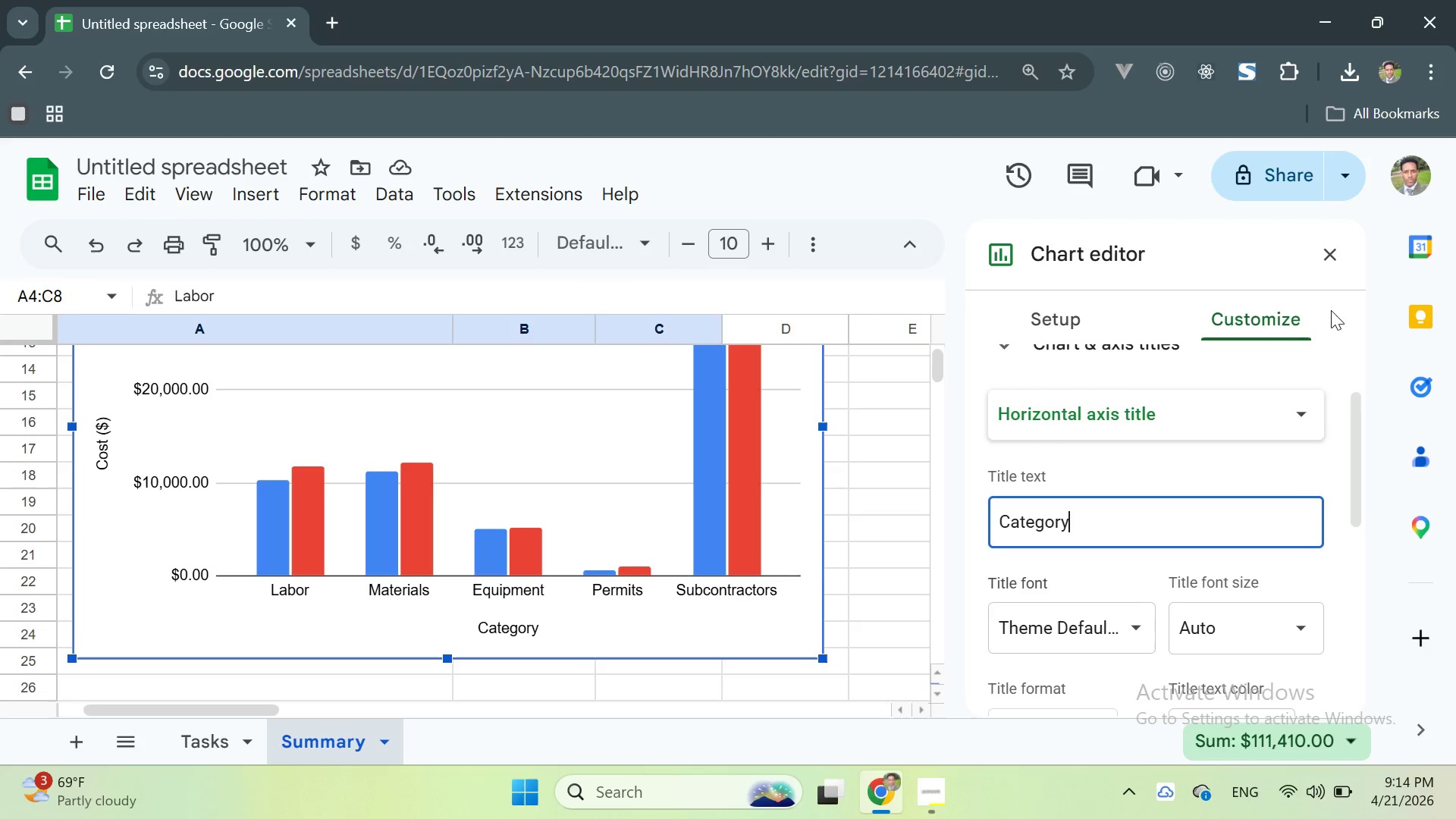 
left_click([1331, 249])
 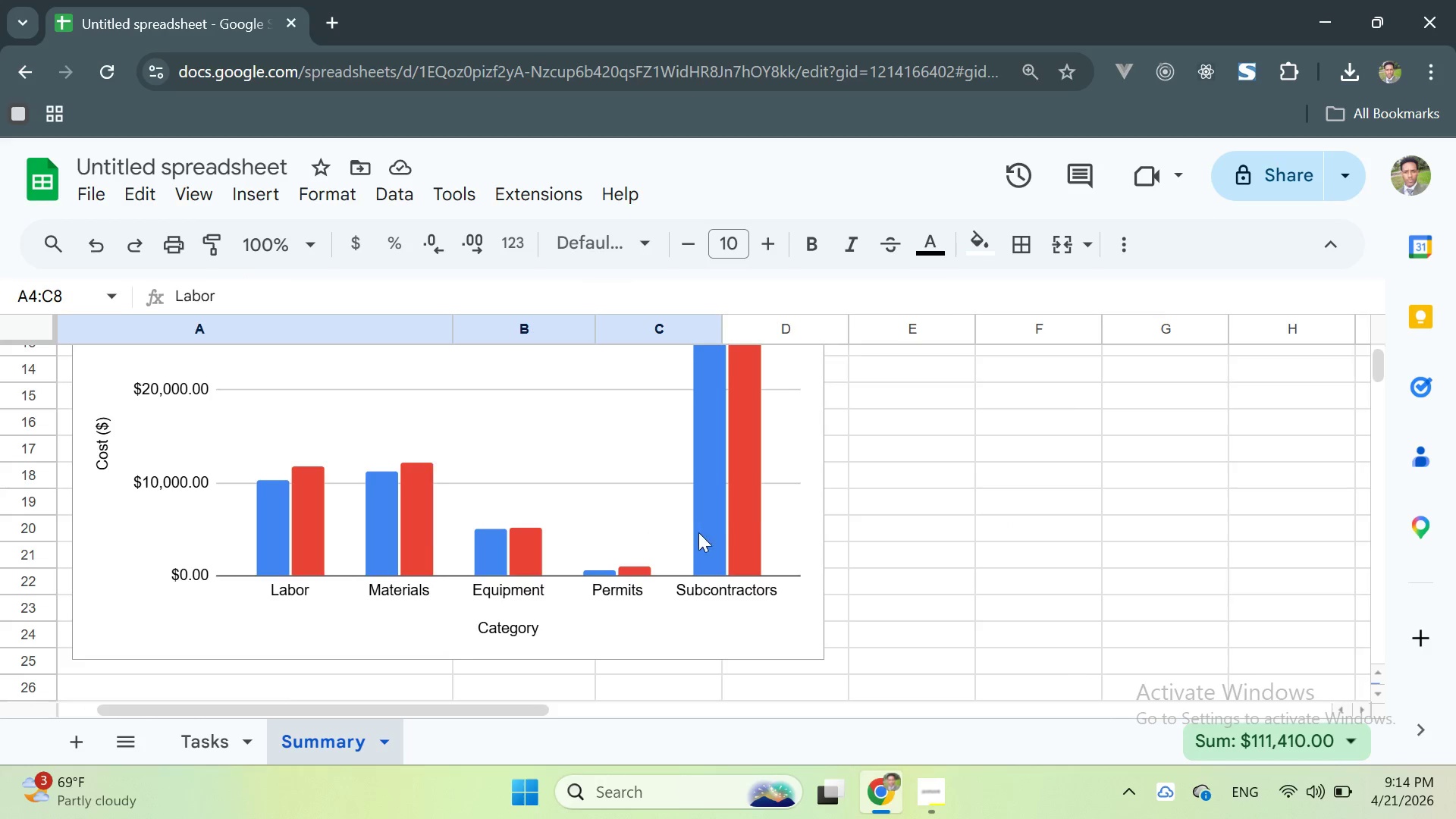 
scroll: coordinate [698, 532], scroll_direction: up, amount: 9.0
 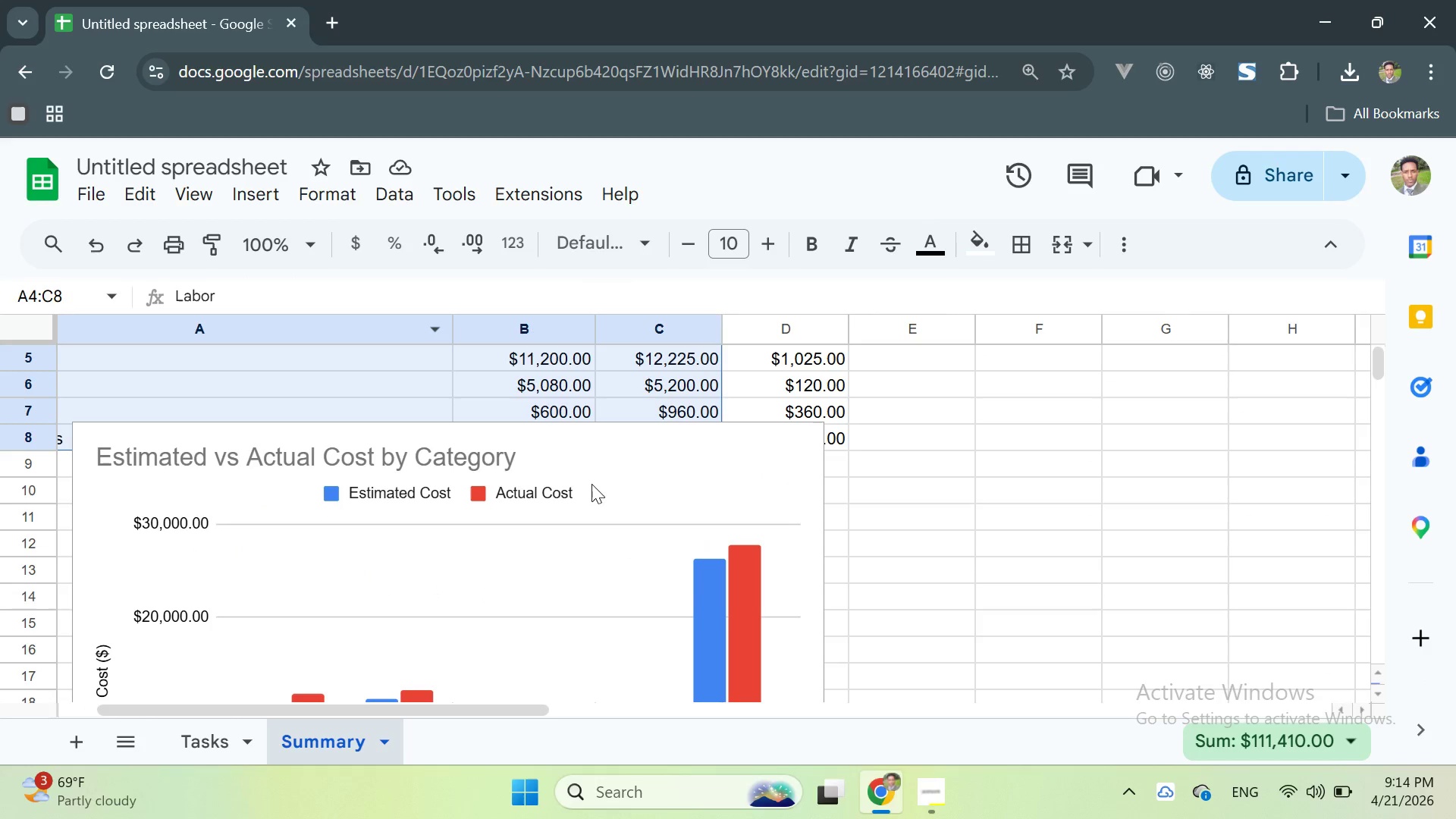 
left_click([696, 476])
 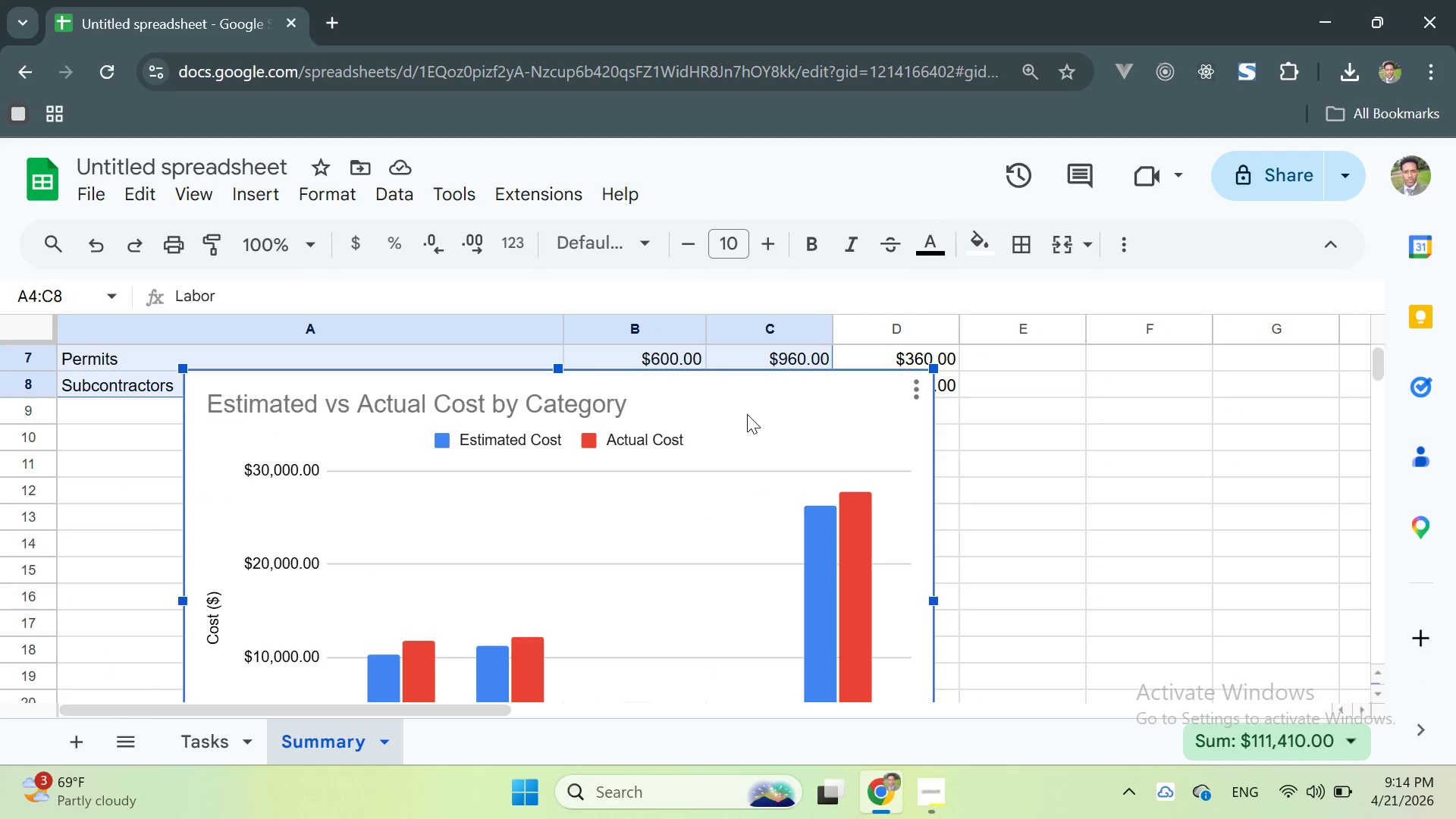 
left_click_drag(start_coordinate=[747, 414], to_coordinate=[747, 500])
 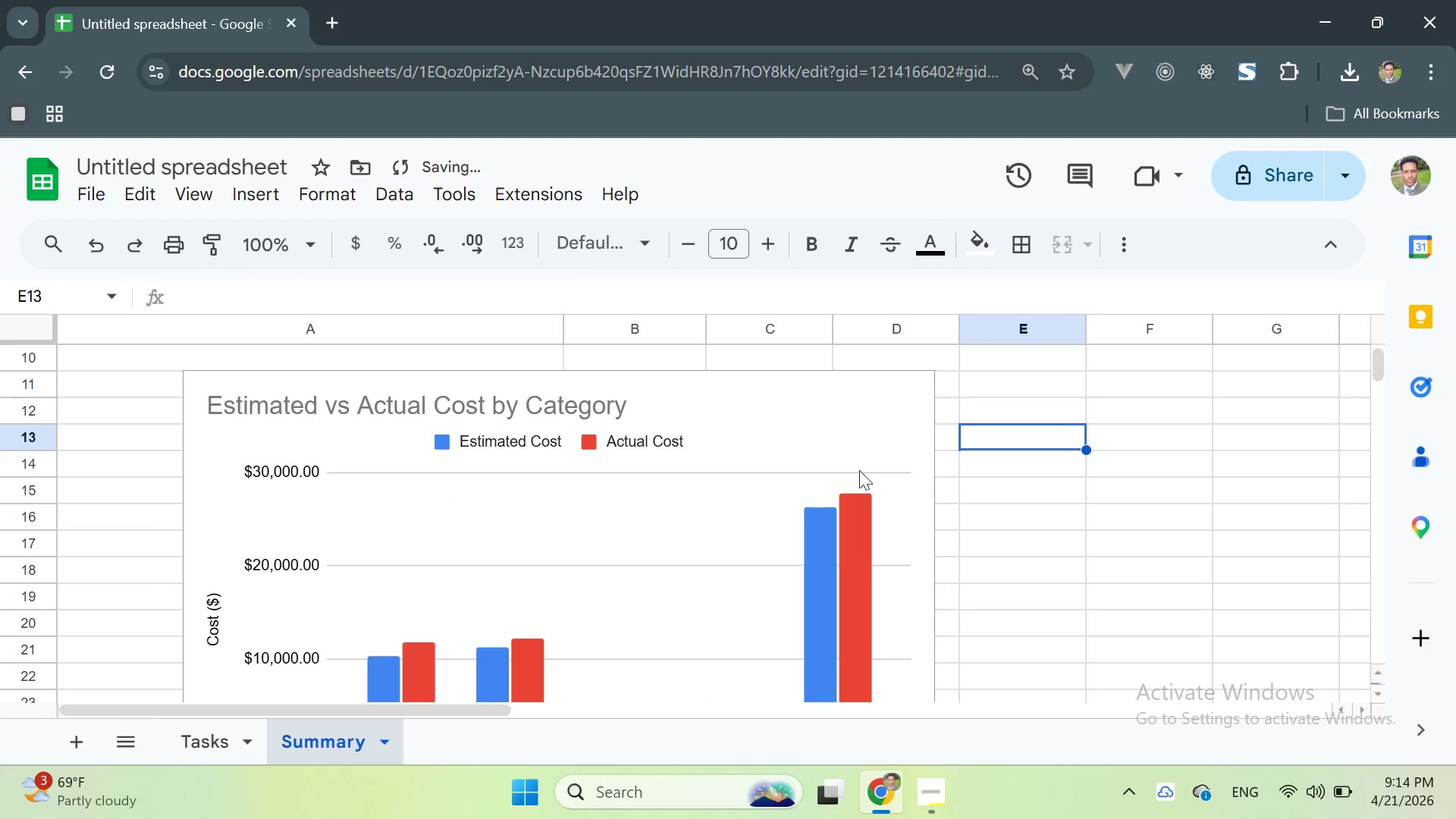 
scroll: coordinate [744, 488], scroll_direction: up, amount: 5.0
 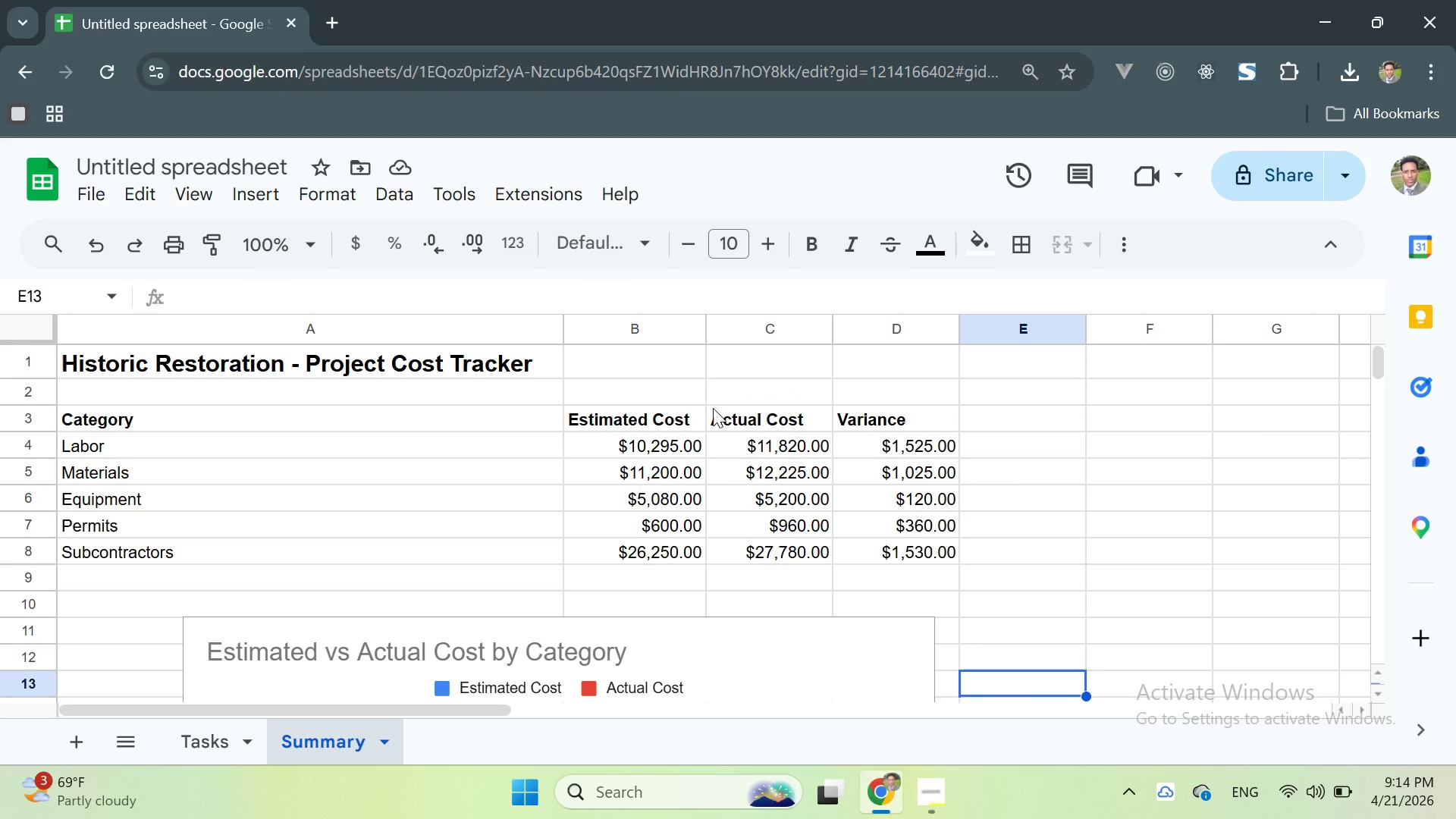 
wait(5.11)
 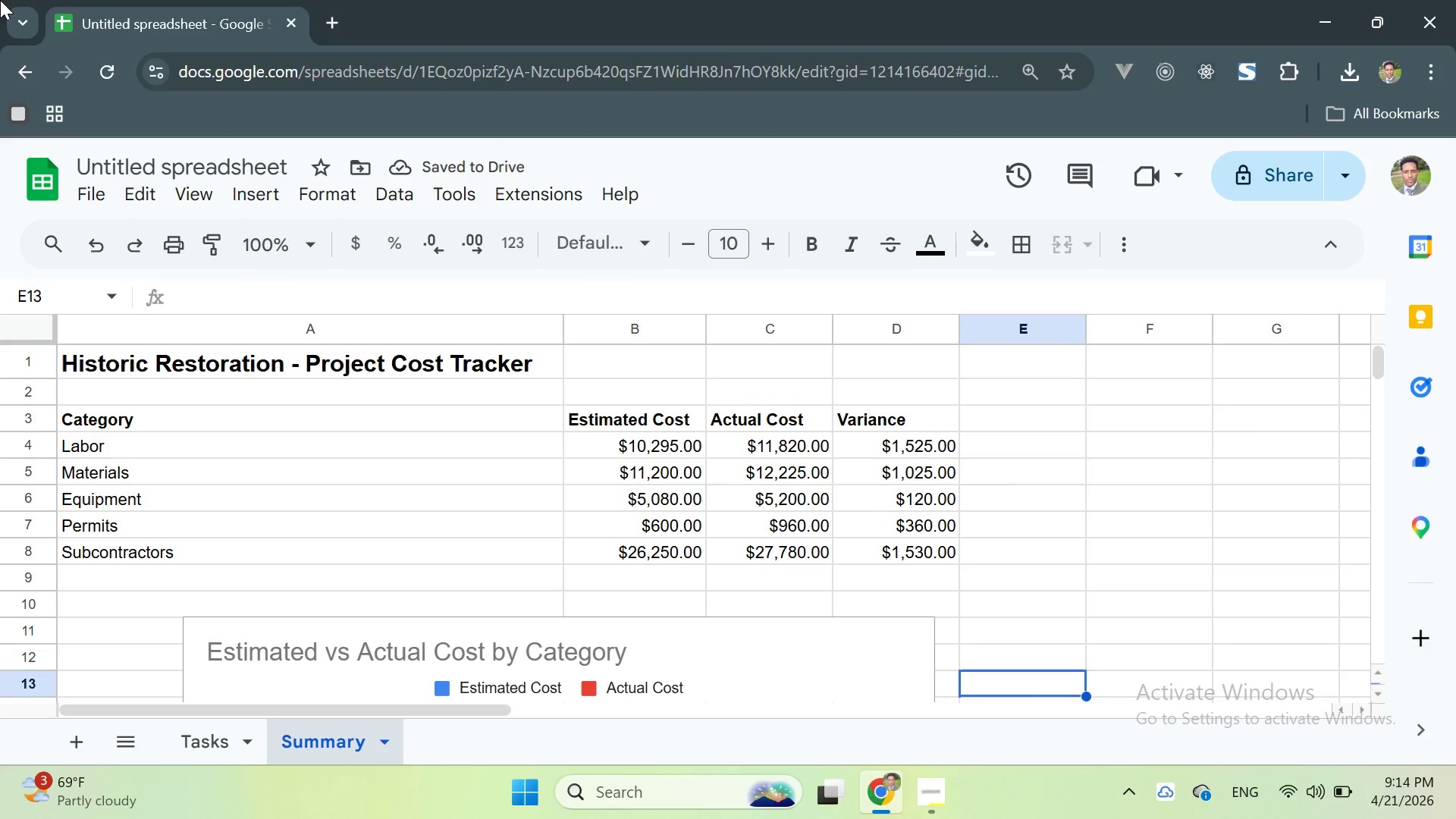 
scroll: coordinate [713, 408], scroll_direction: down, amount: 1.0
 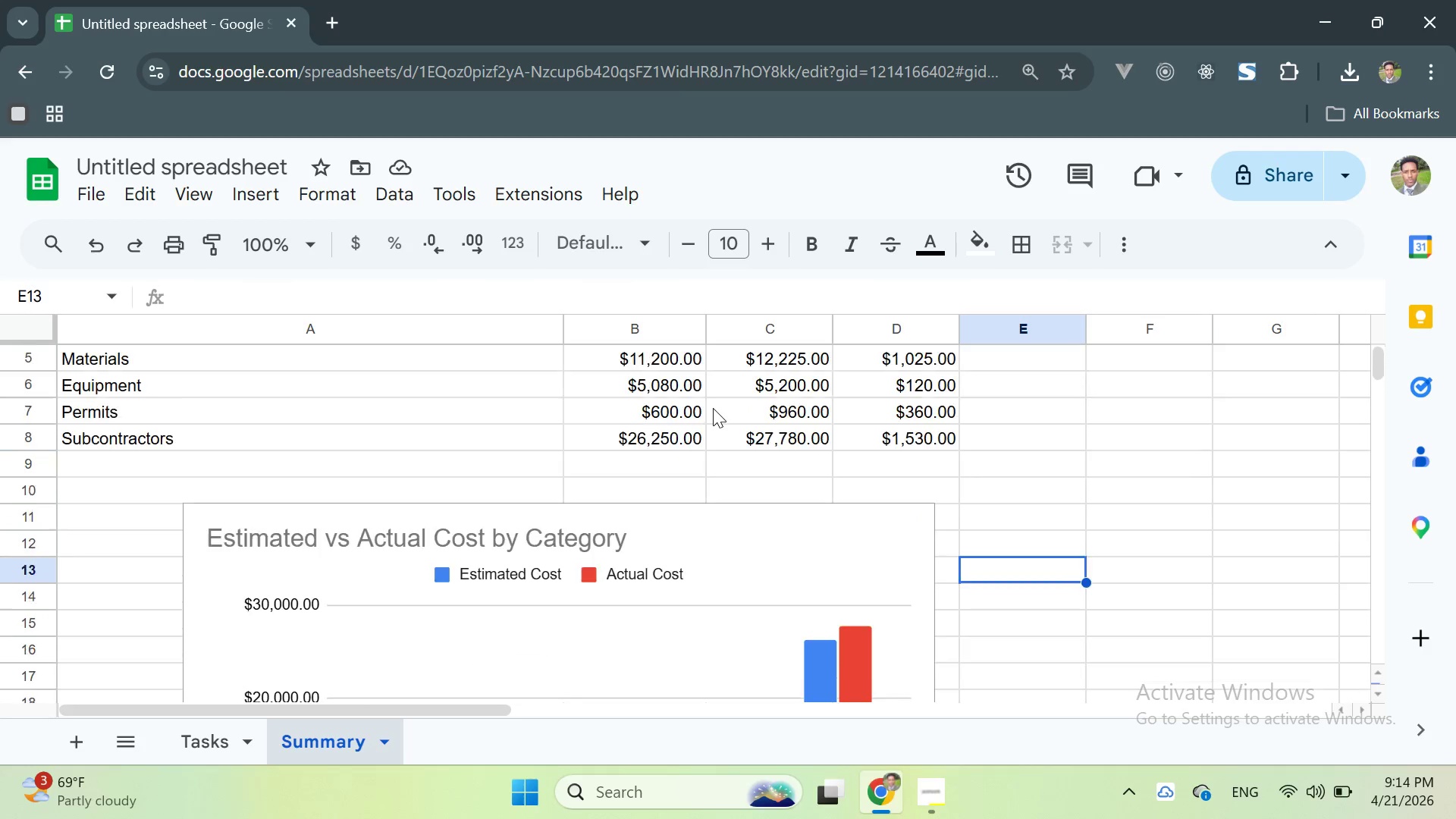 
scroll: coordinate [713, 408], scroll_direction: up, amount: 4.0
 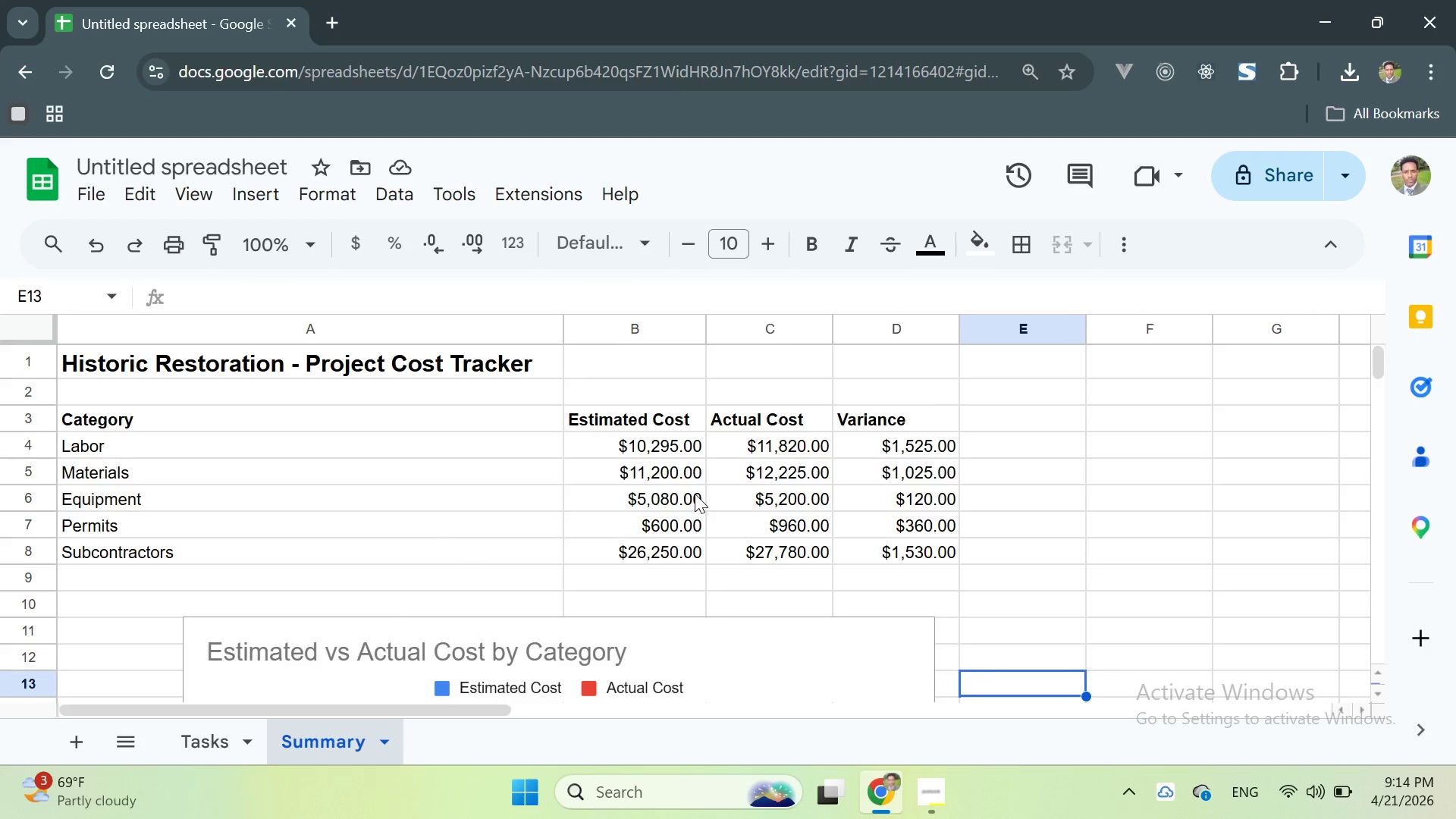 
scroll: coordinate [695, 494], scroll_direction: none, amount: 0.0
 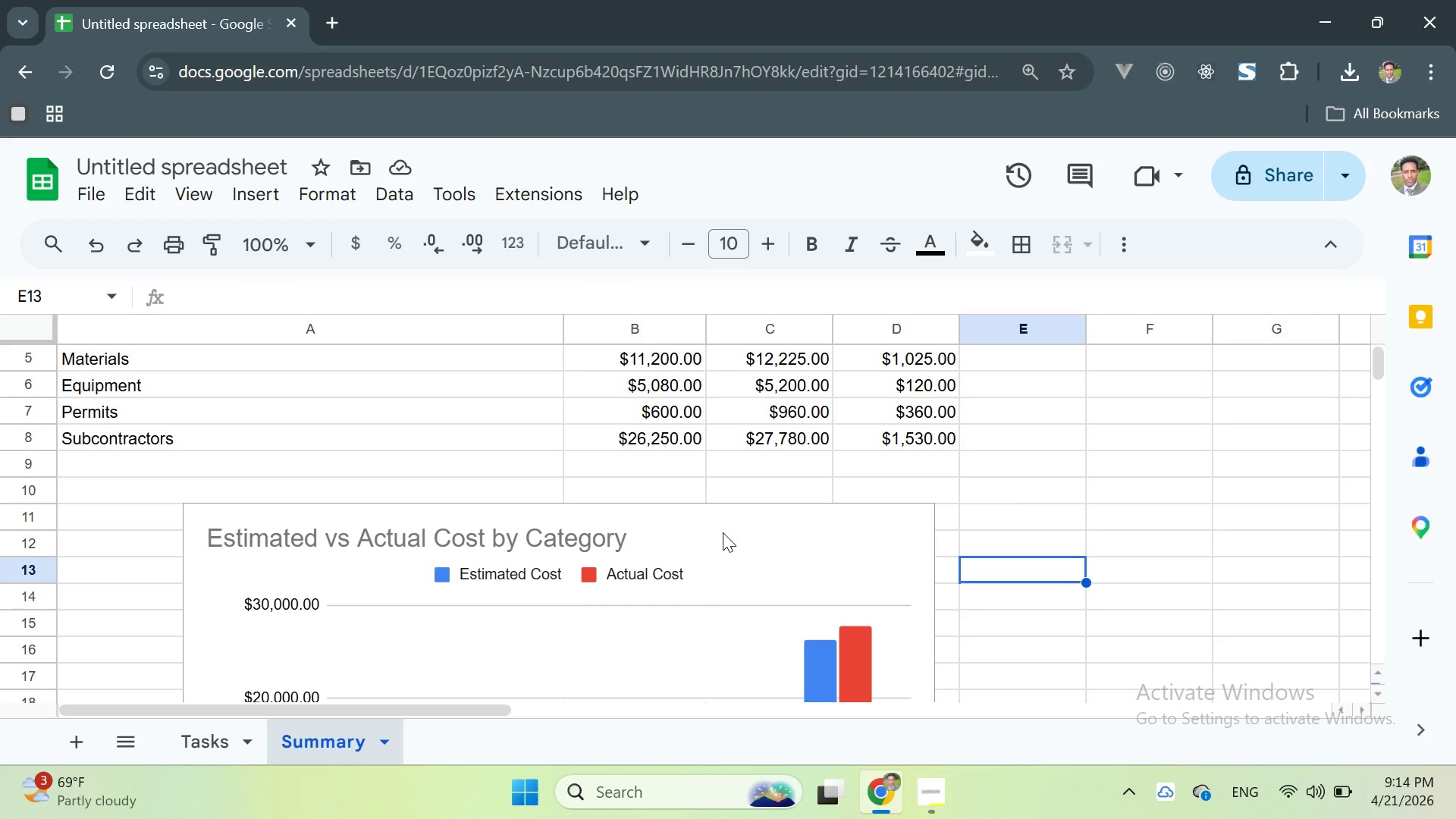 
left_click_drag(start_coordinate=[723, 532], to_coordinate=[714, 505])
 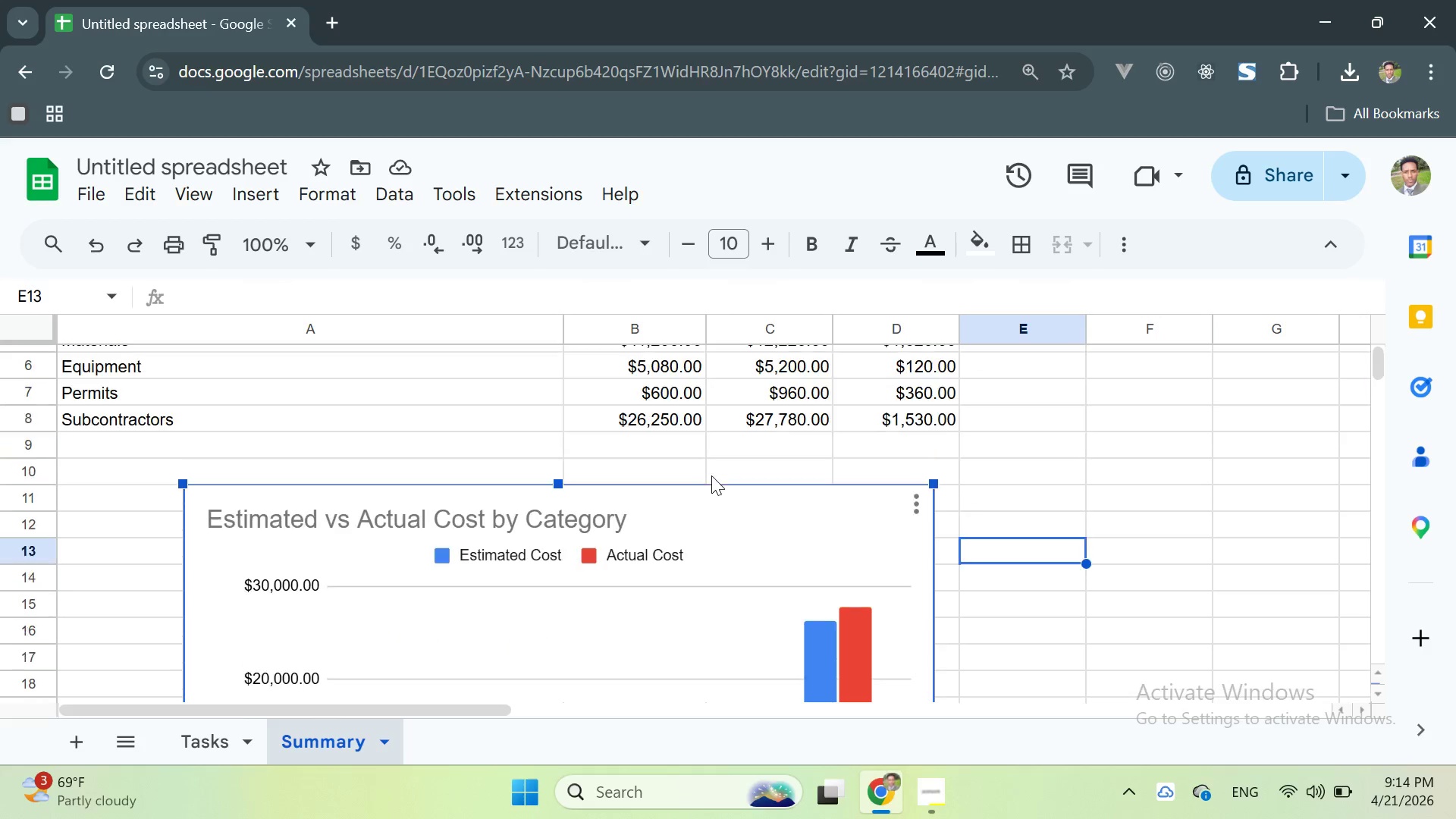 
scroll: coordinate [711, 475], scroll_direction: up, amount: 1.0
 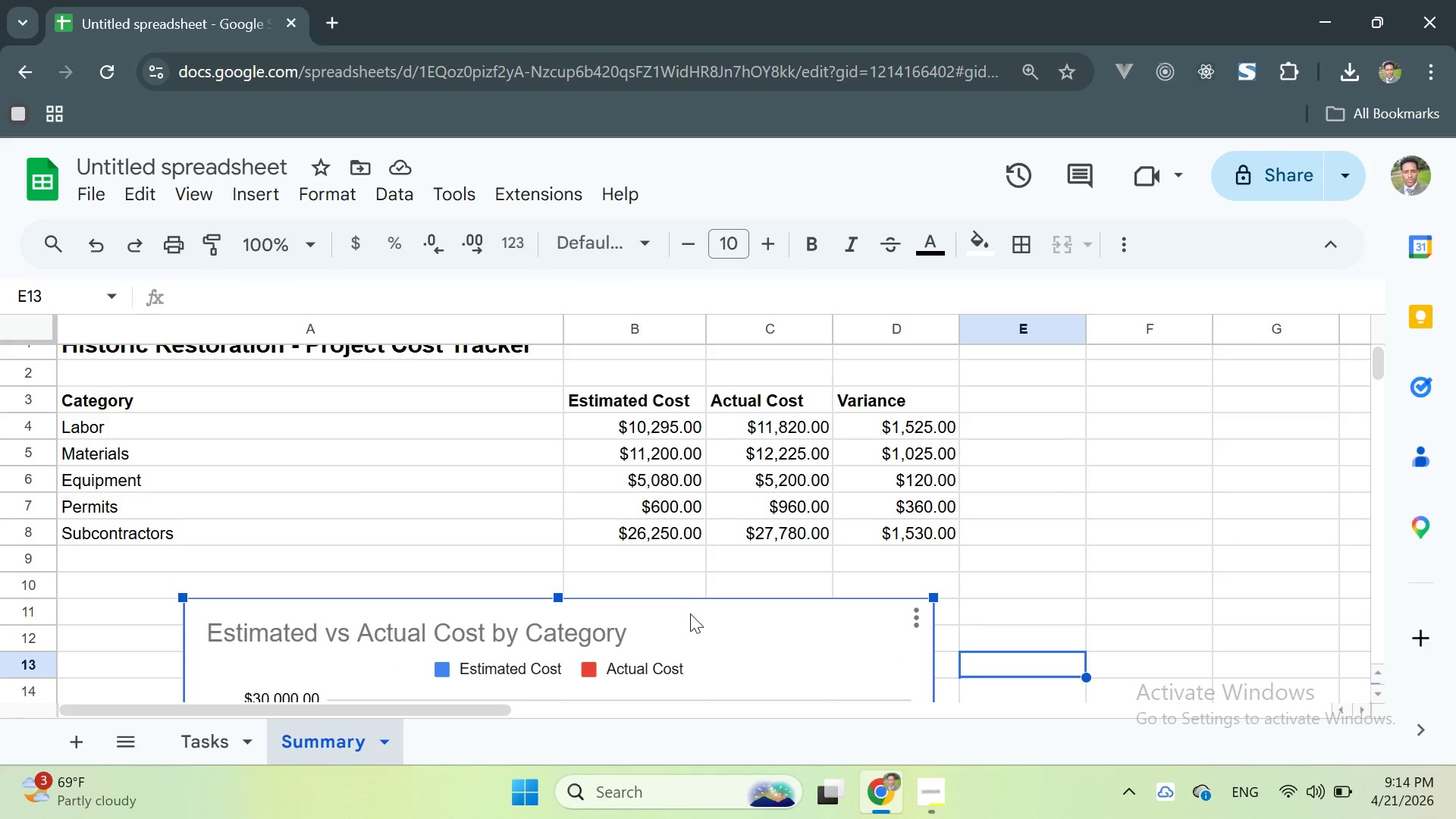 
left_click_drag(start_coordinate=[689, 616], to_coordinate=[685, 593])
 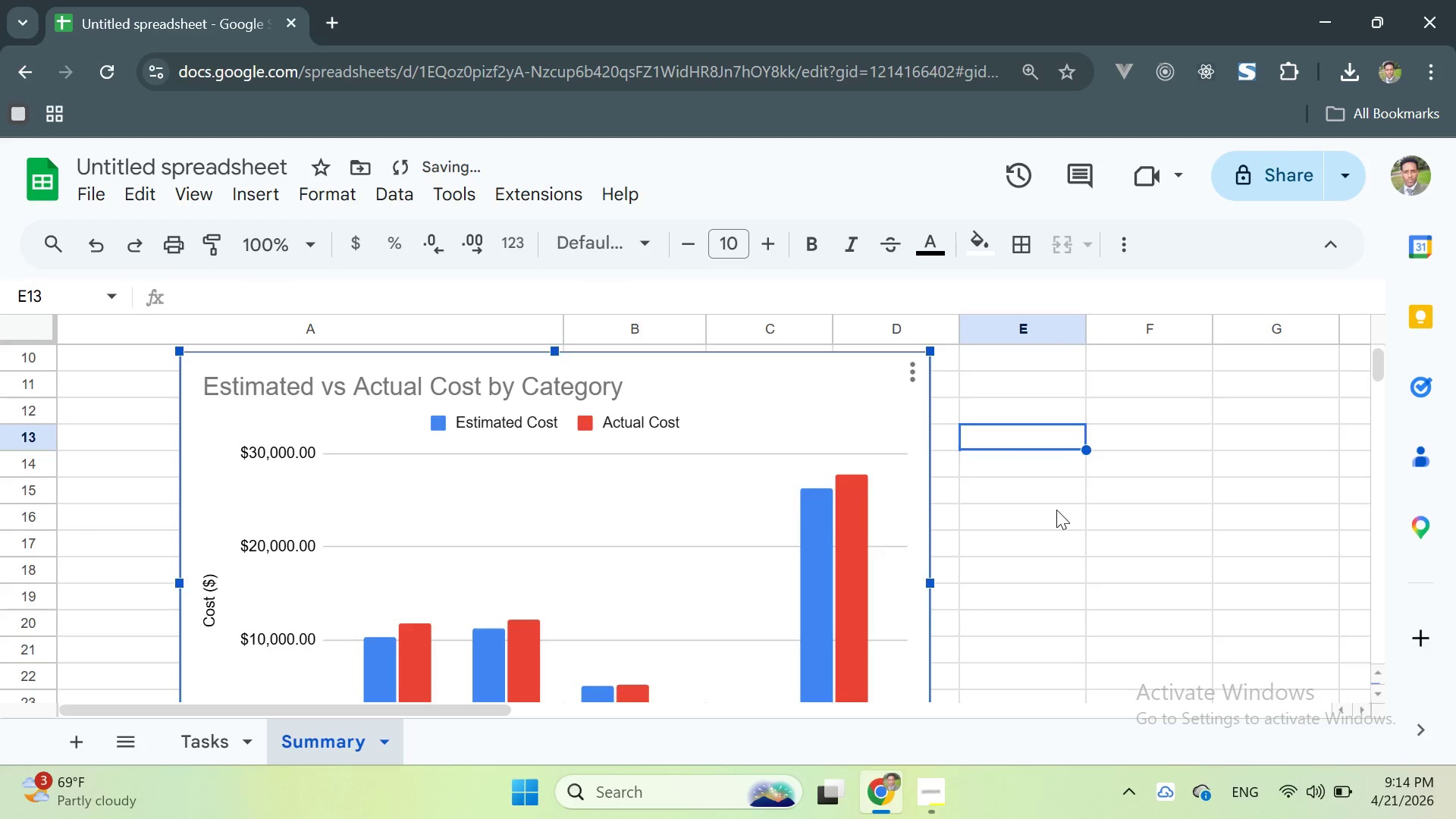 
scroll: coordinate [1056, 510], scroll_direction: none, amount: 0.0
 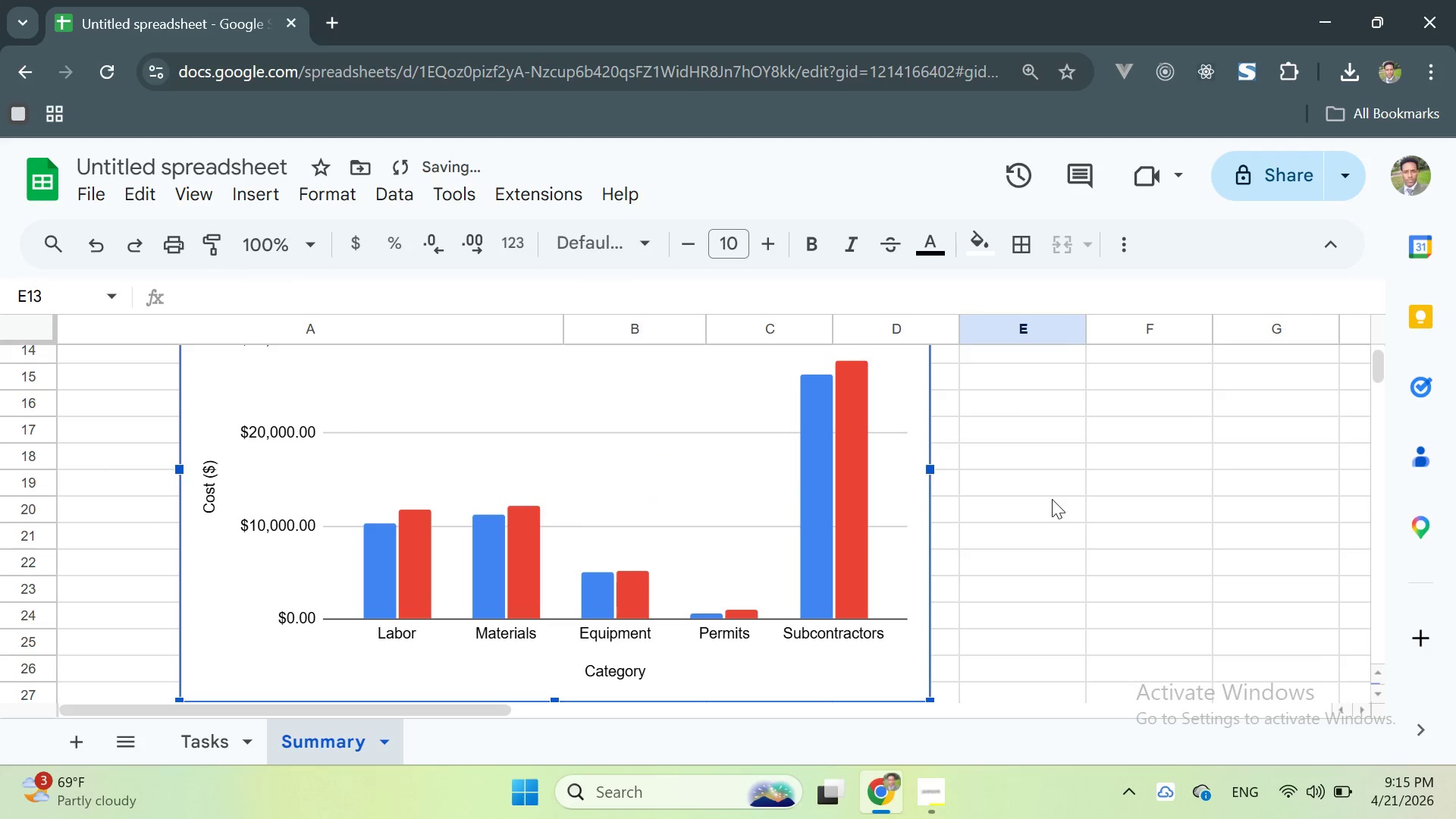 
left_click([1052, 499])
 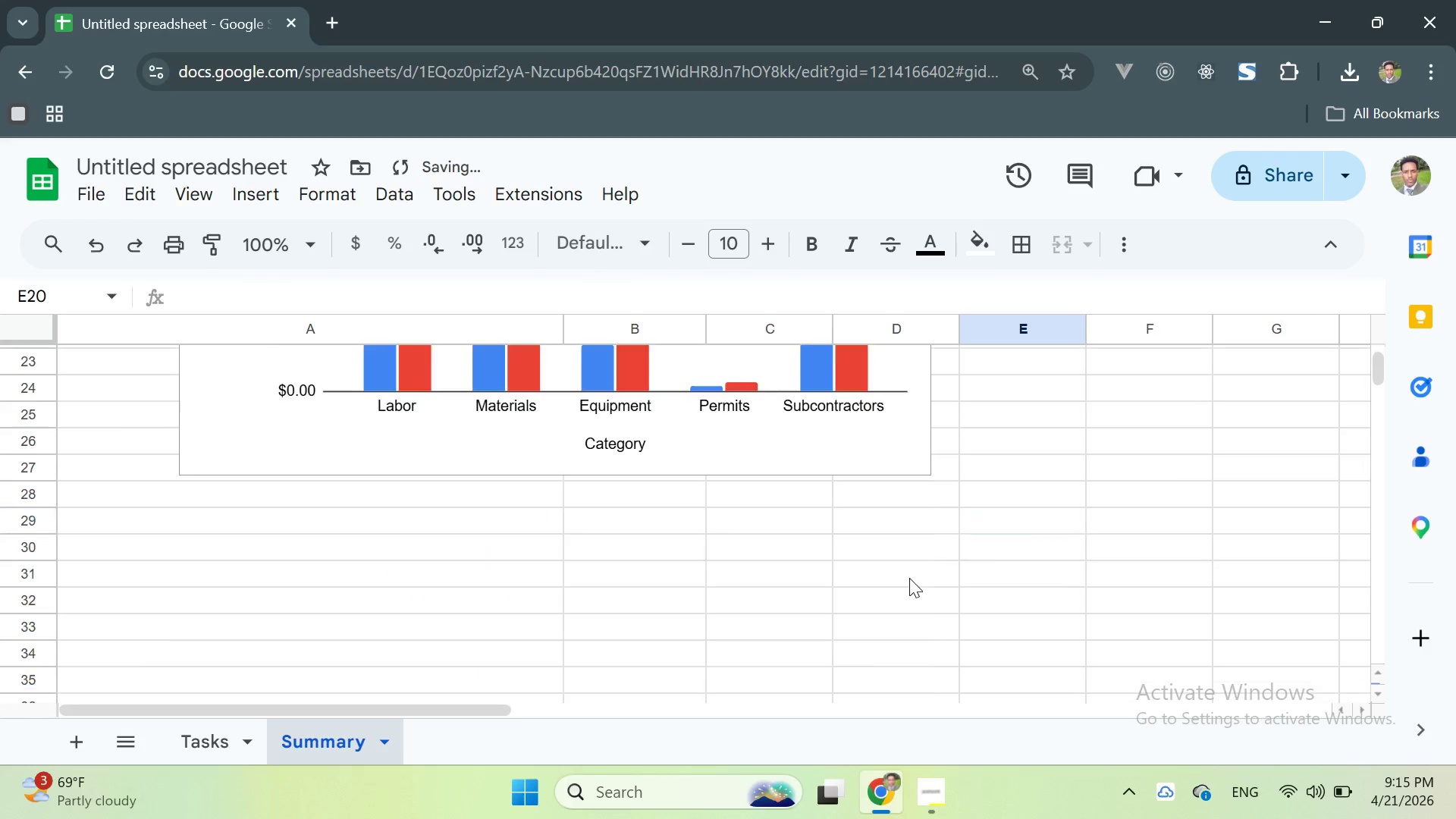 
scroll: coordinate [864, 554], scroll_direction: up, amount: 8.0
 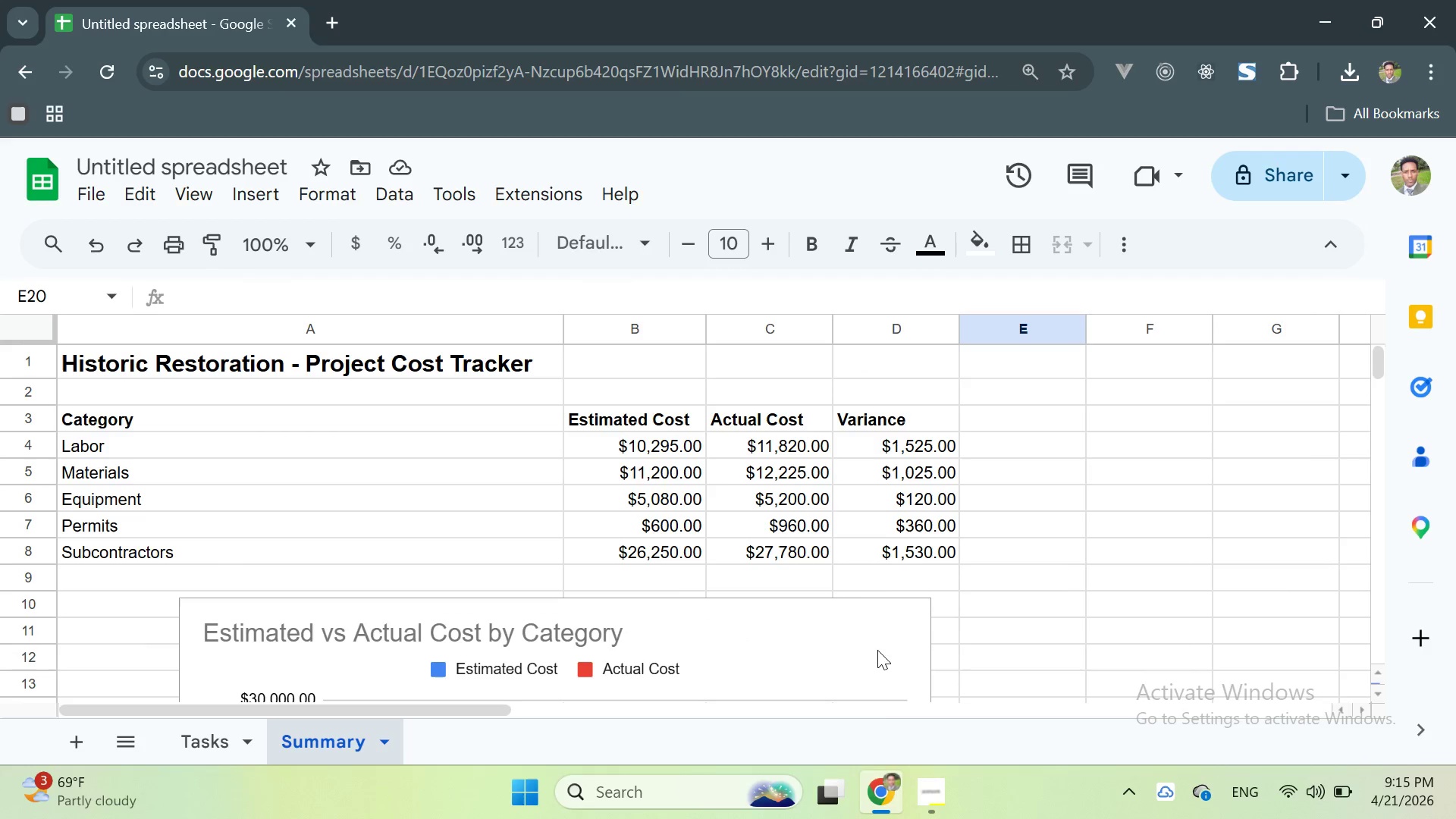 
left_click([912, 792])